 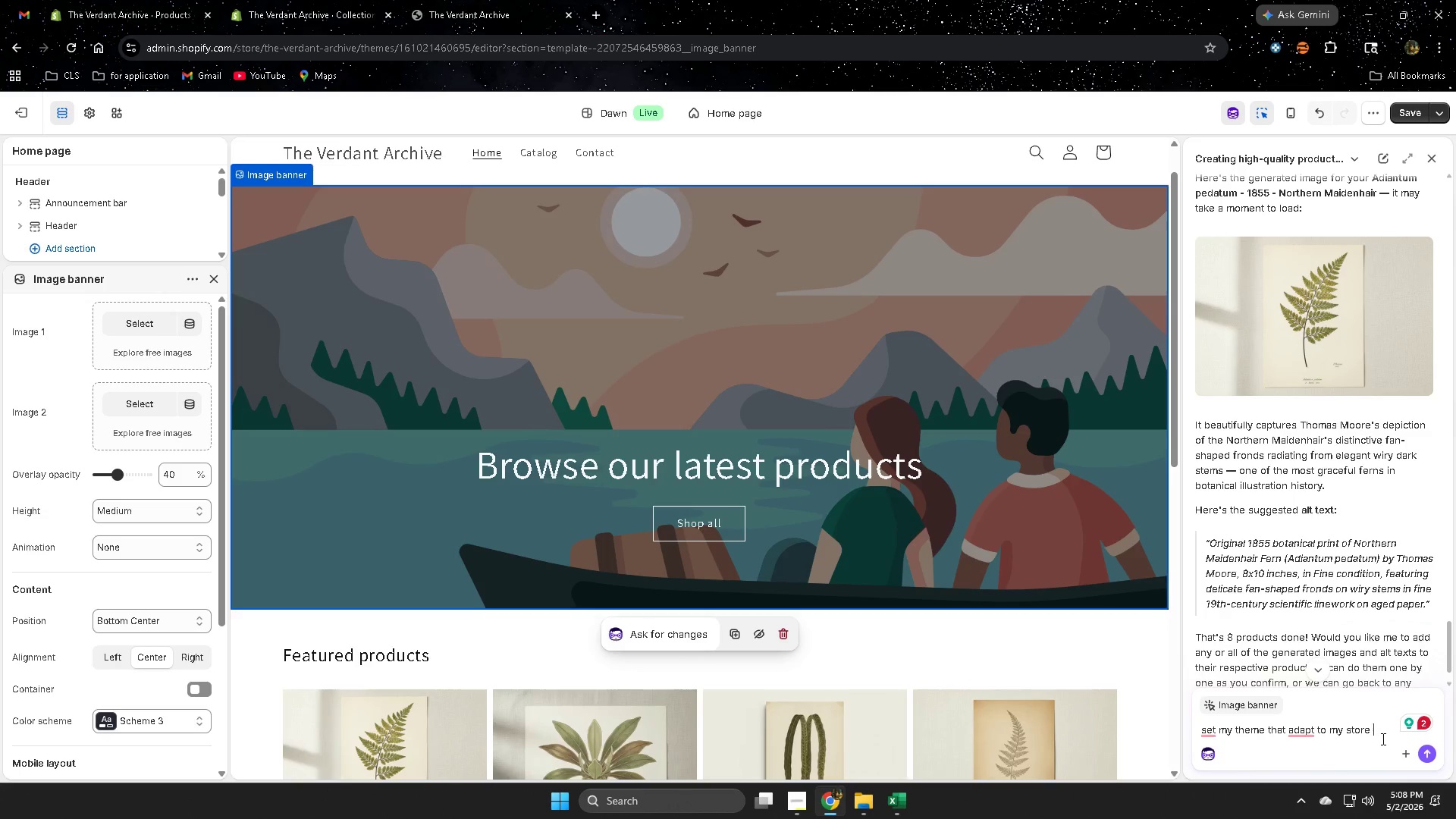 
key(Control+V)
 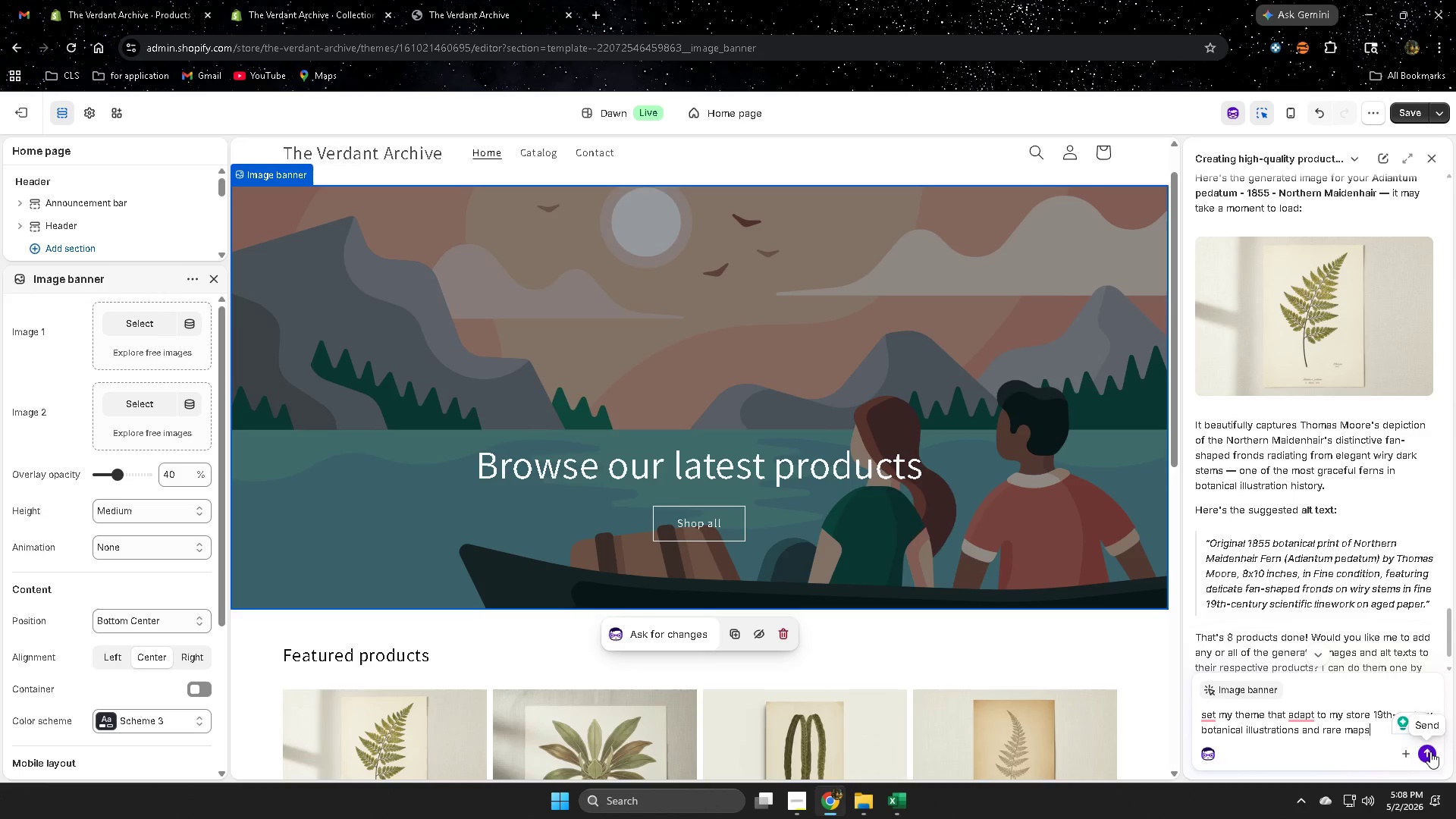 
left_click([1430, 752])
 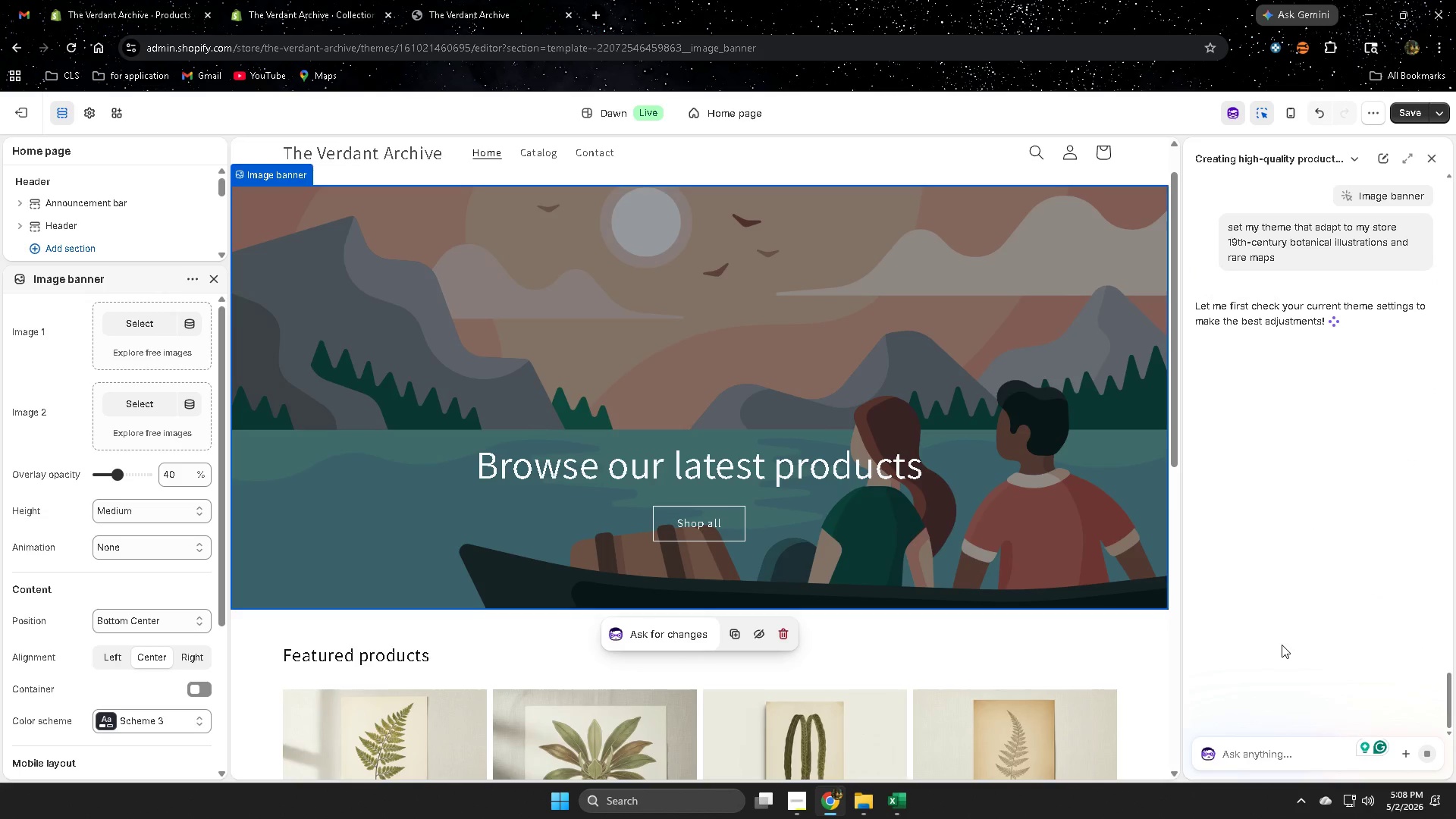 
wait(10.86)
 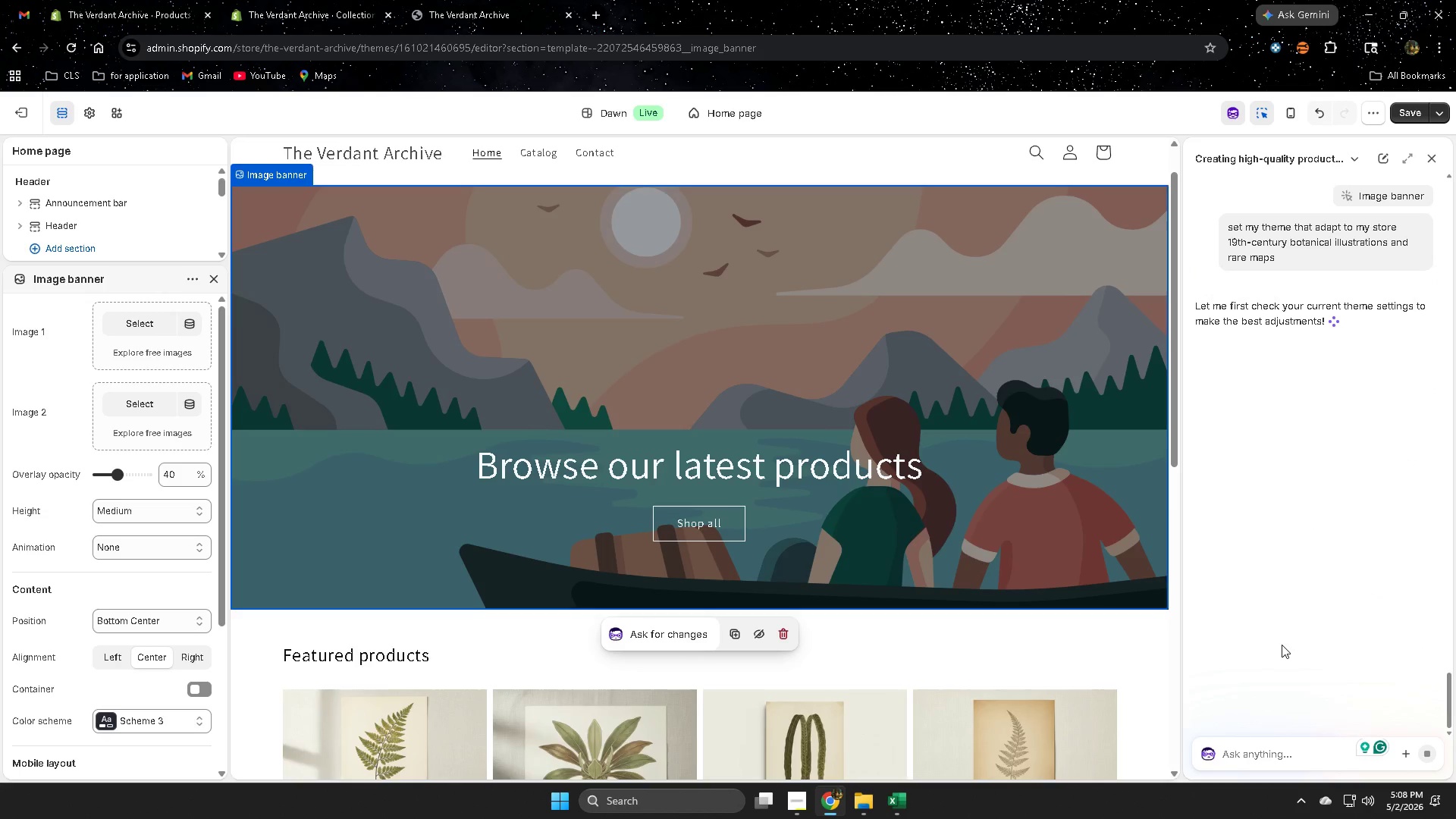 
left_click([592, 14])
 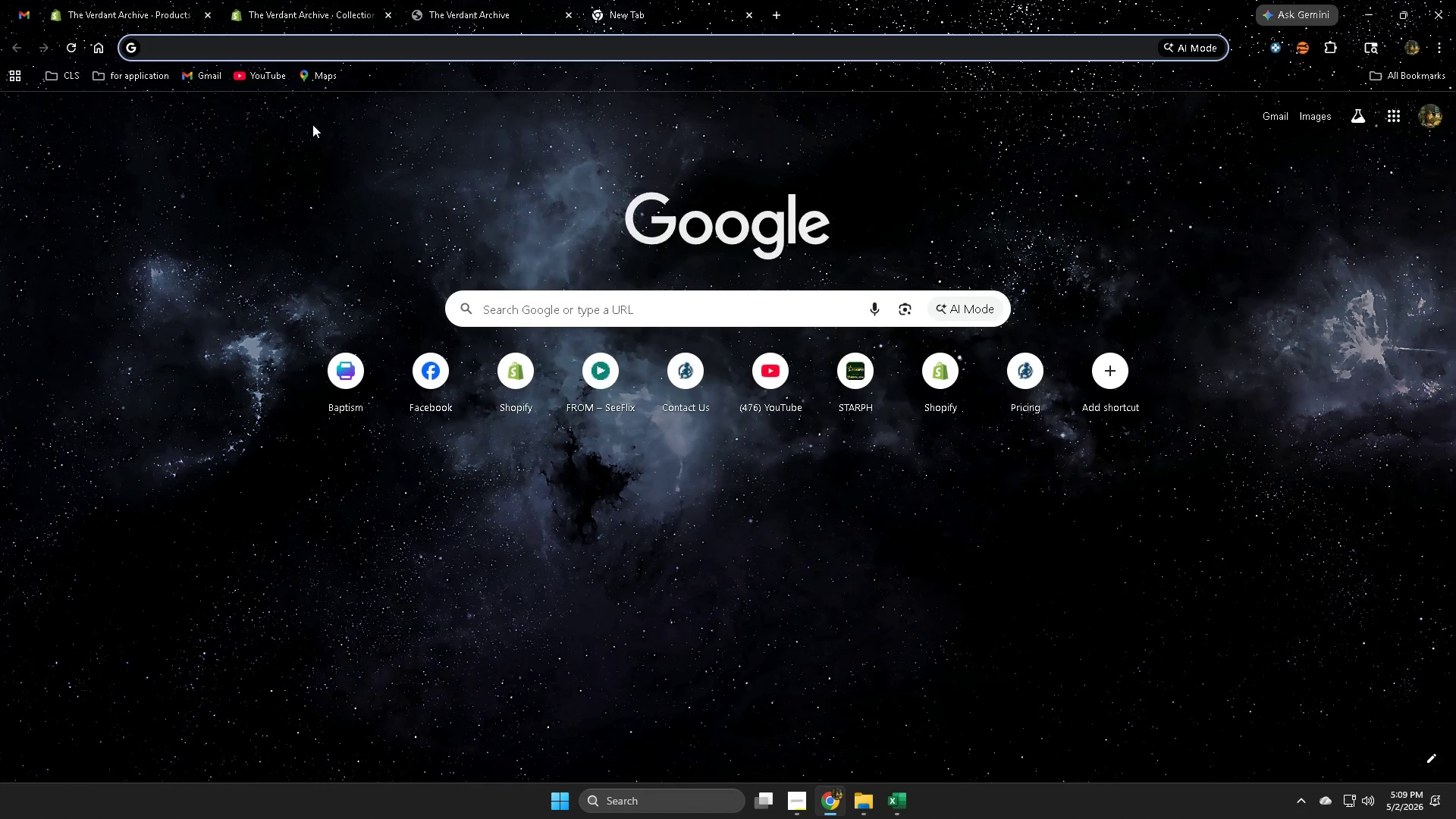 
type(pin)
 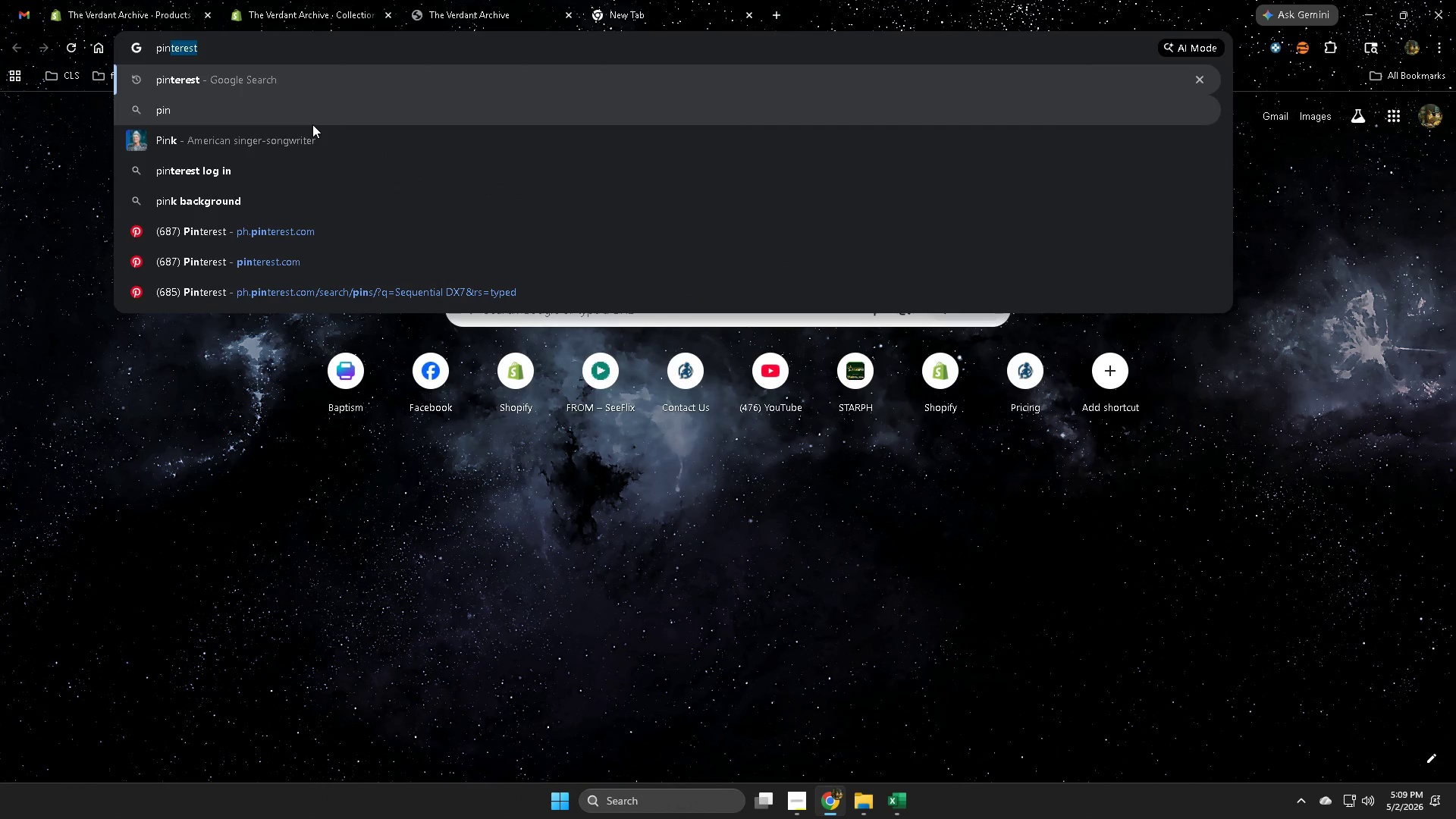 
key(Enter)
 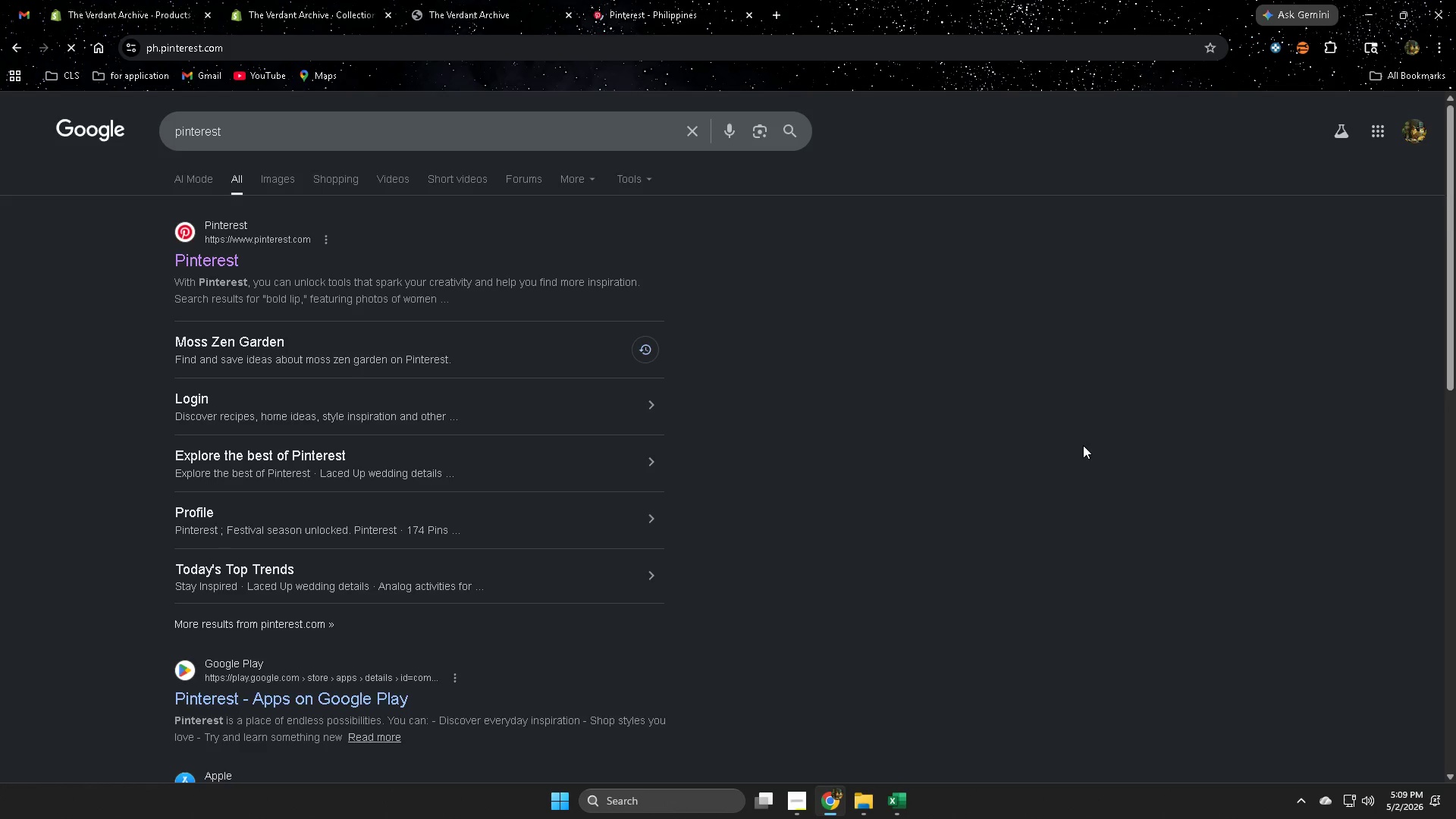 
wait(7.0)
 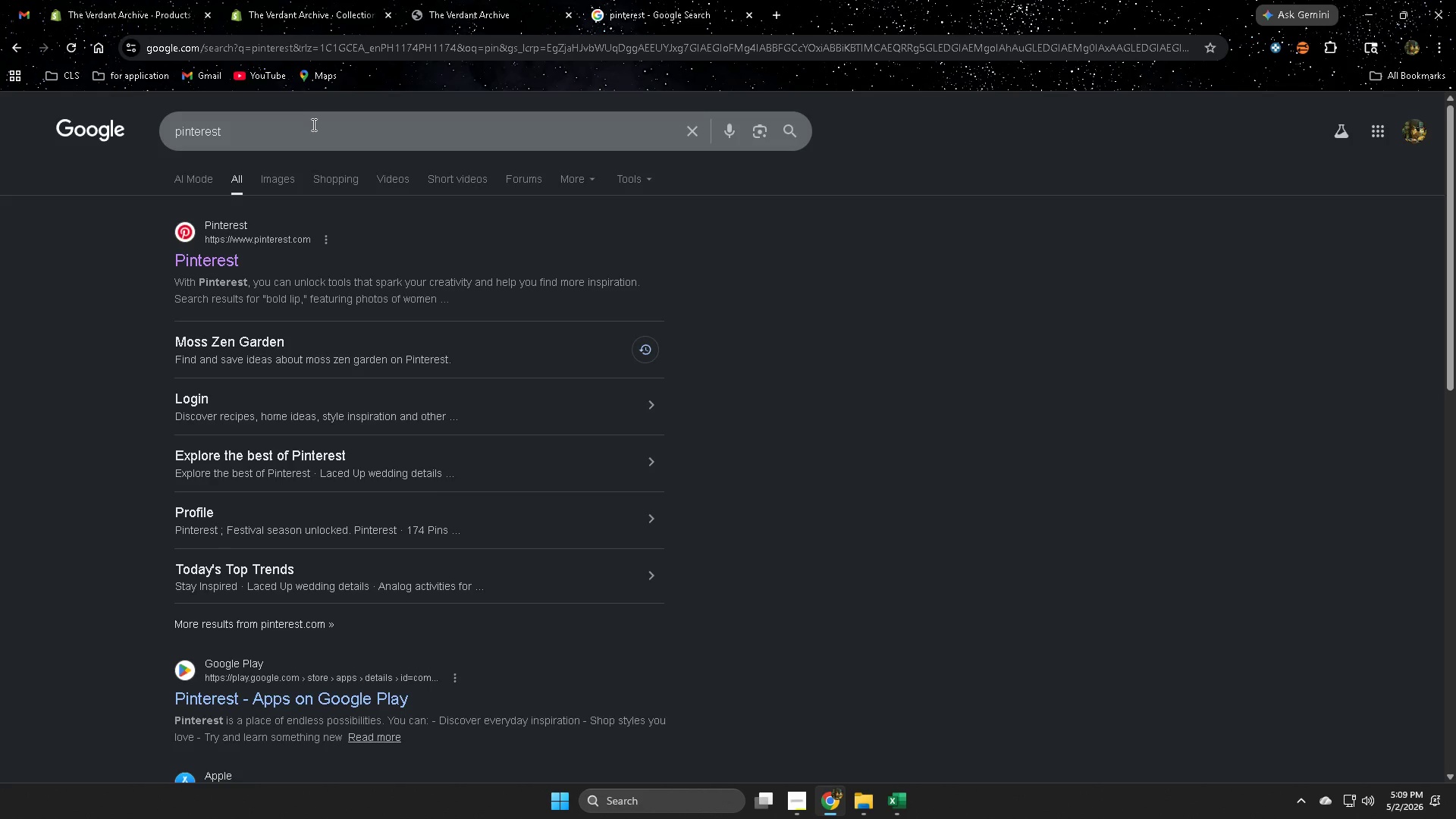 
scroll: coordinate [413, 413], scroll_direction: up, amount: 4.0
 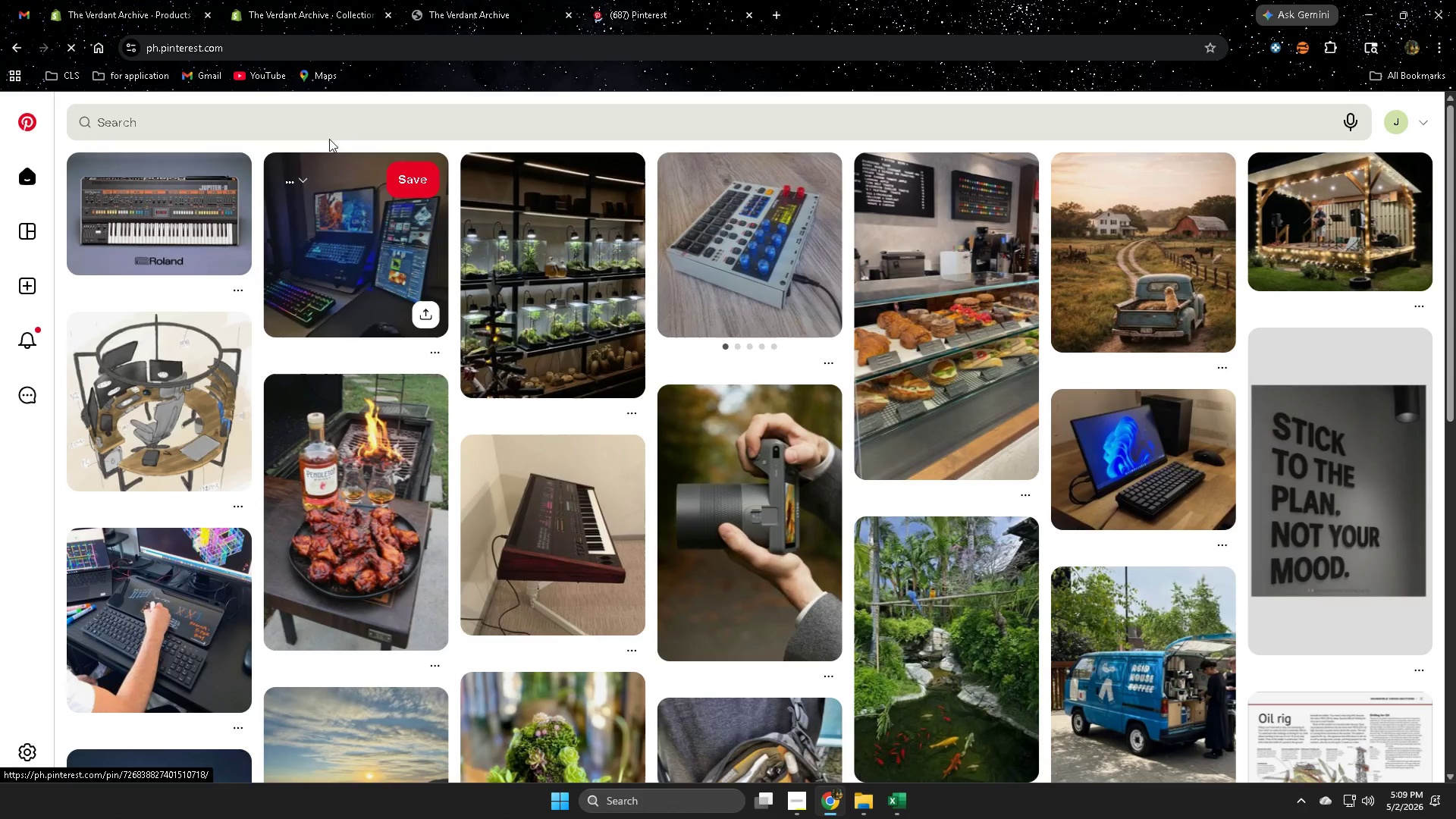 
left_click([324, 117])
 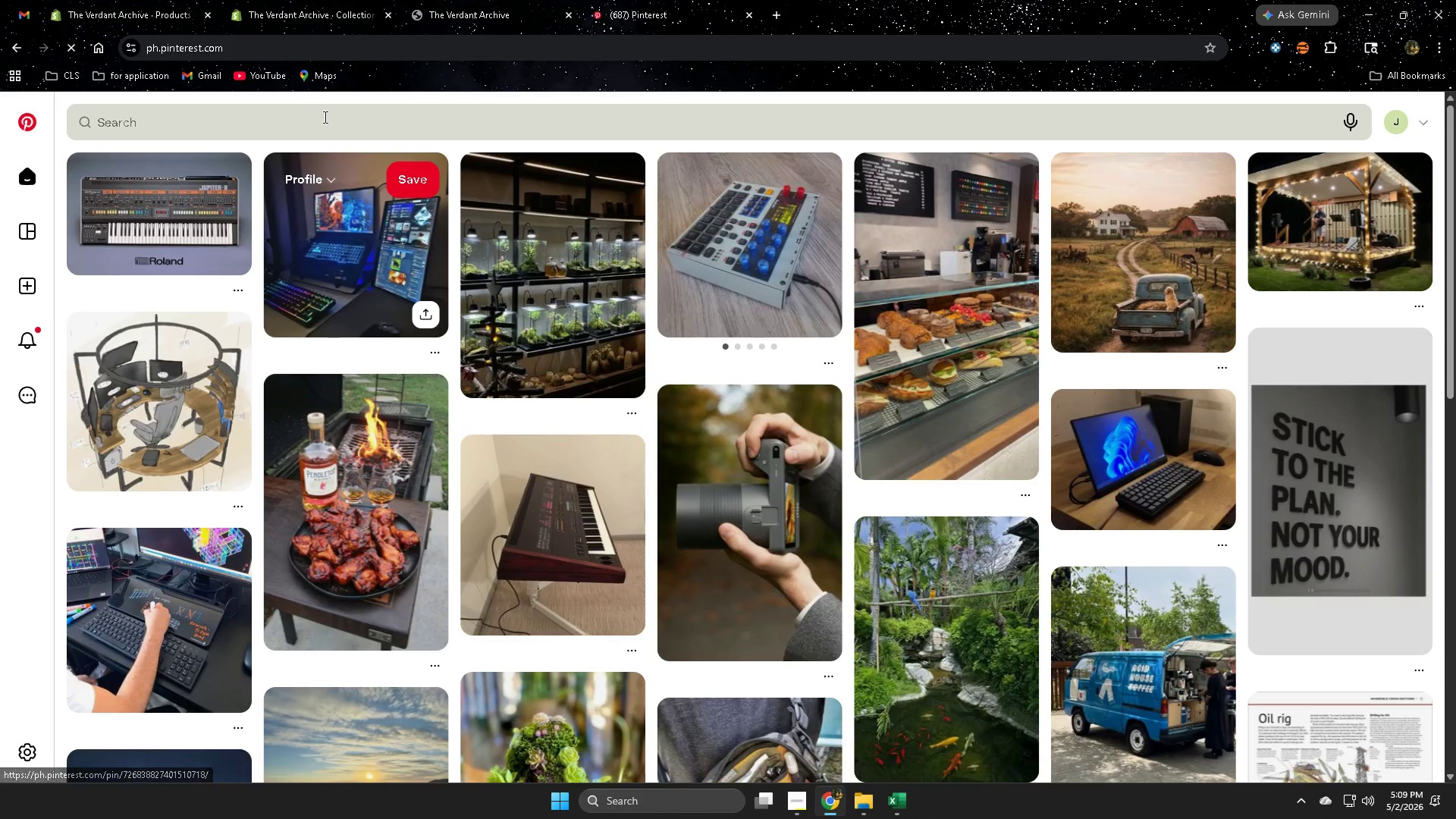 
key(Control+V)
 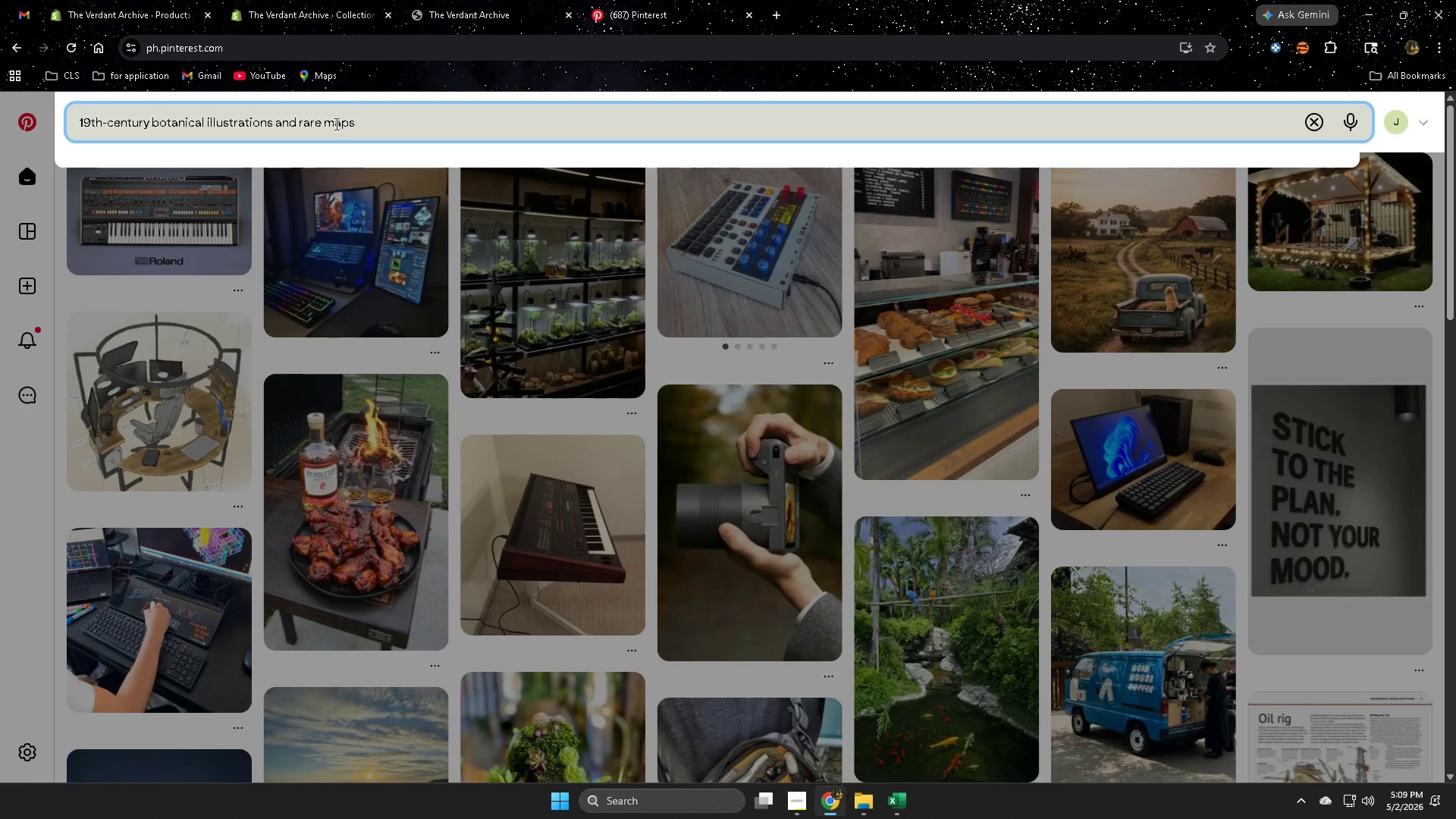 
key(Enter)
 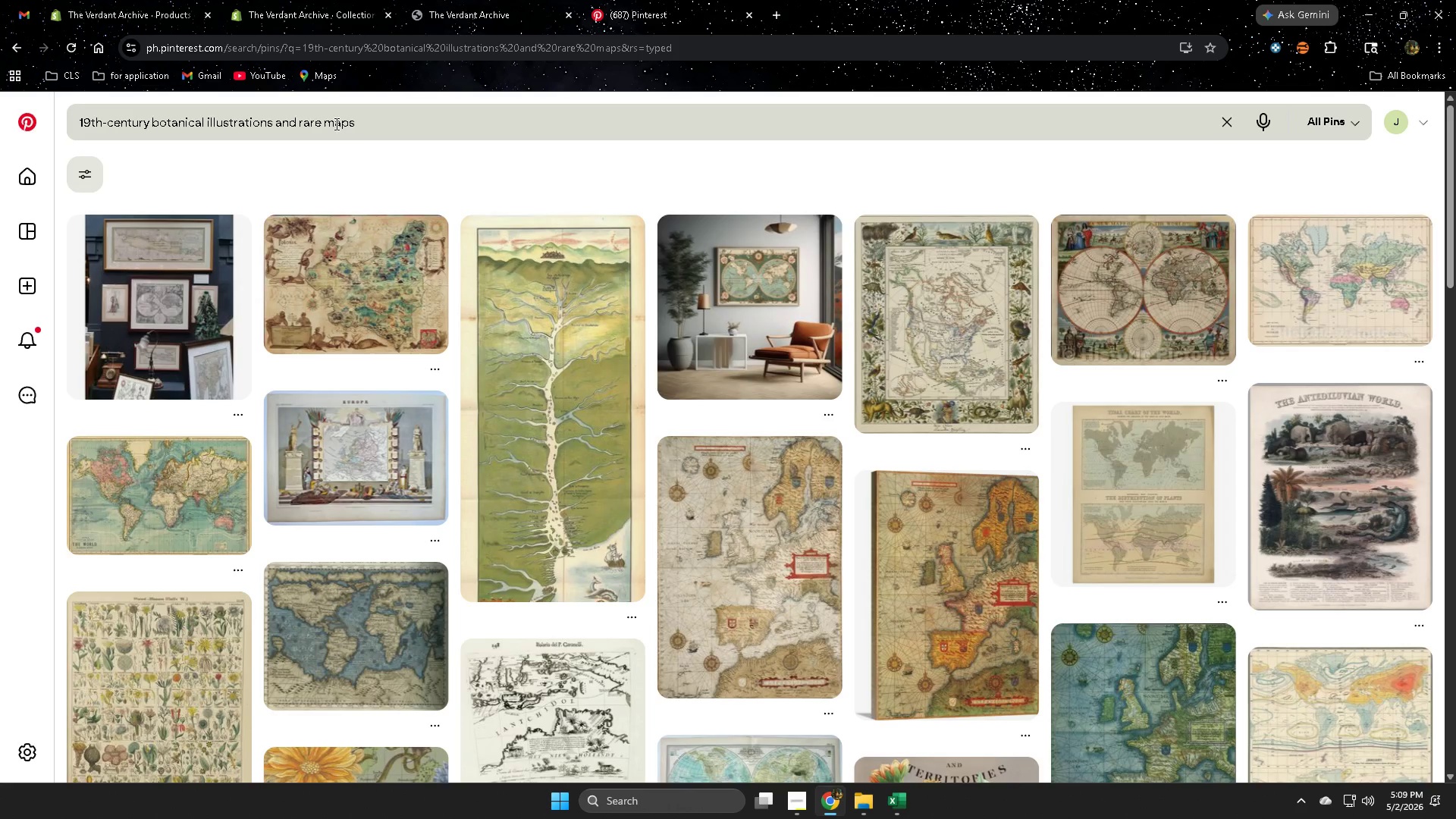 
wait(14.58)
 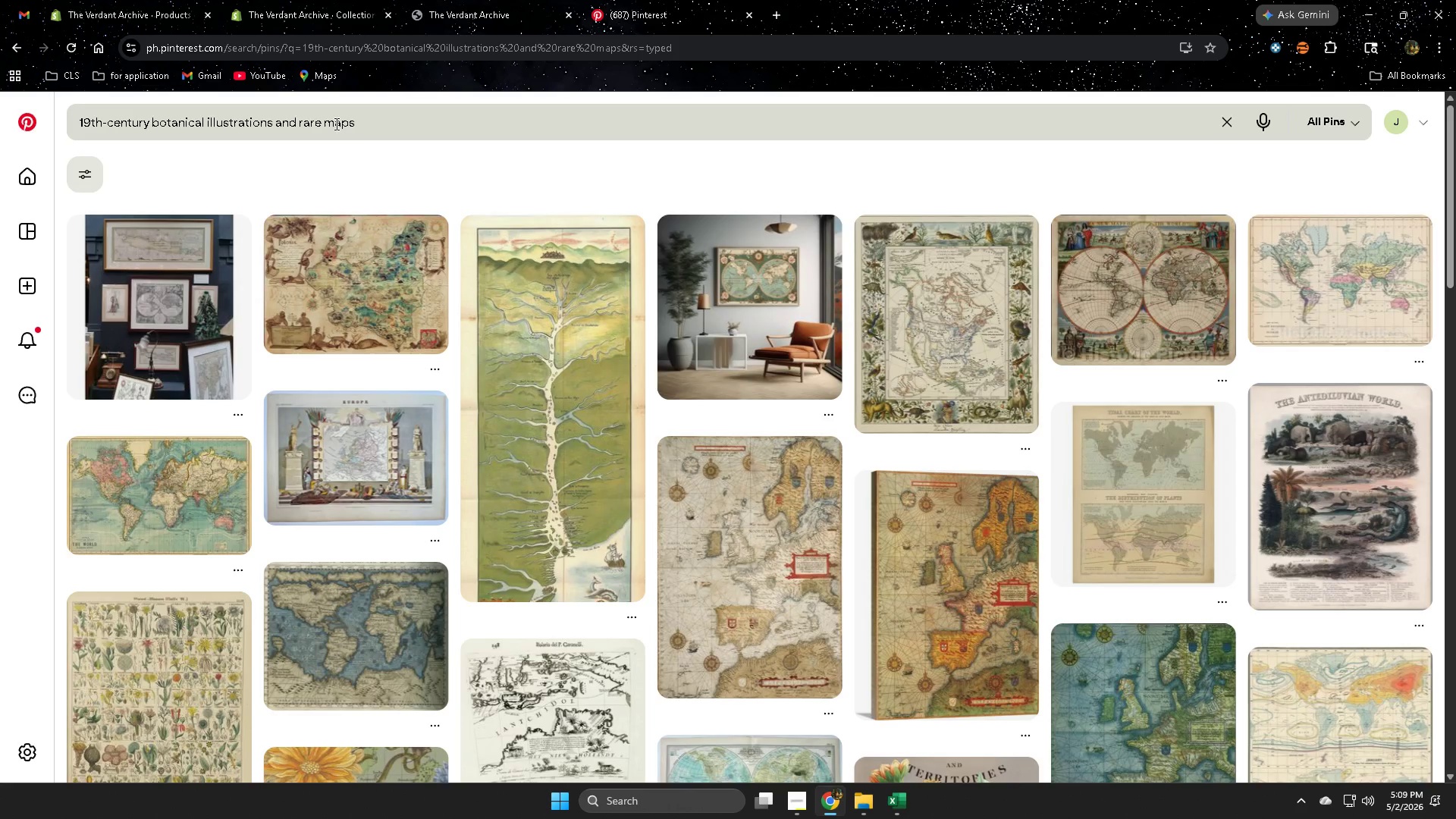 
left_click([304, 19])
 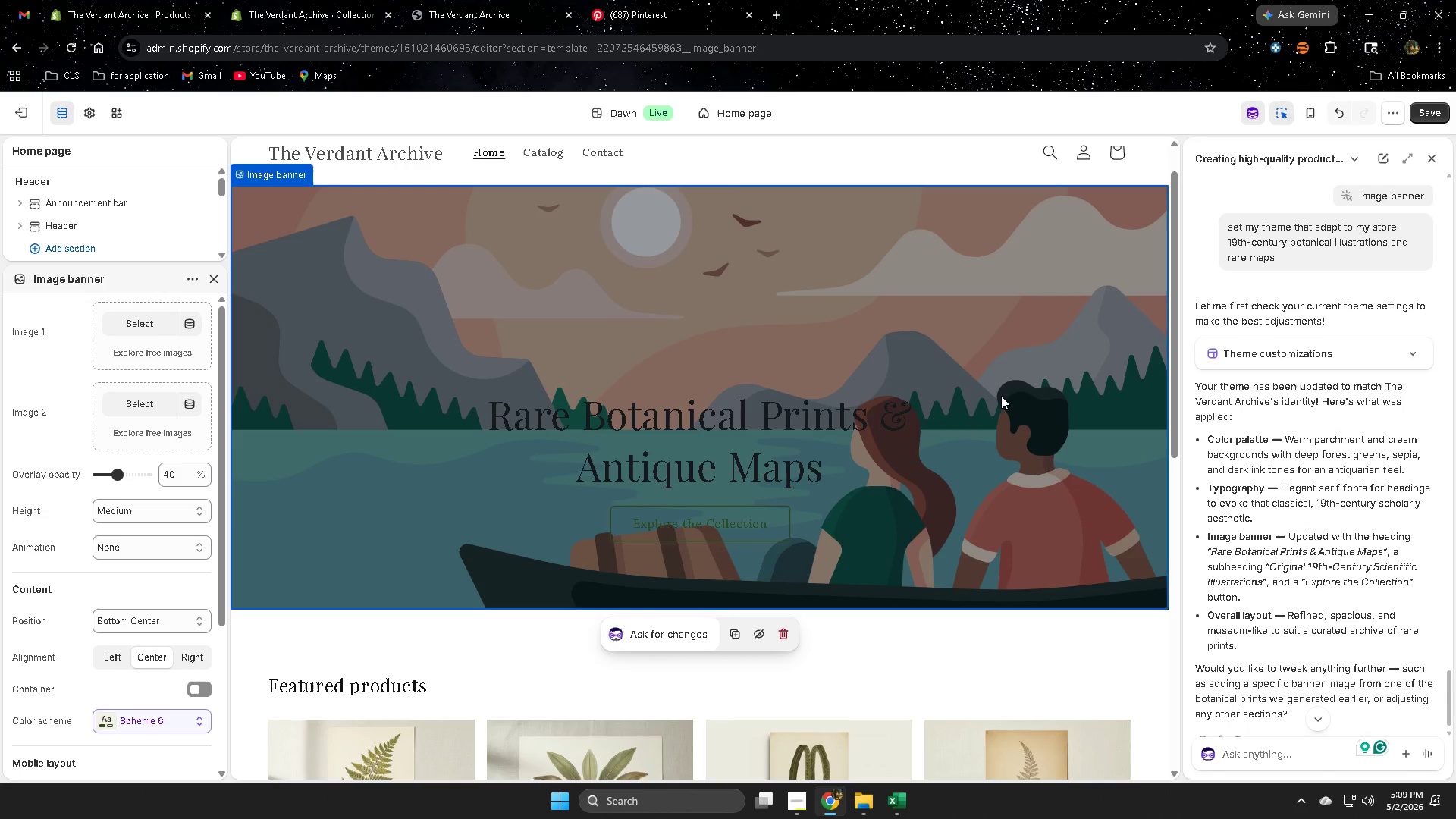 
scroll: coordinate [1117, 463], scroll_direction: down, amount: 6.0
 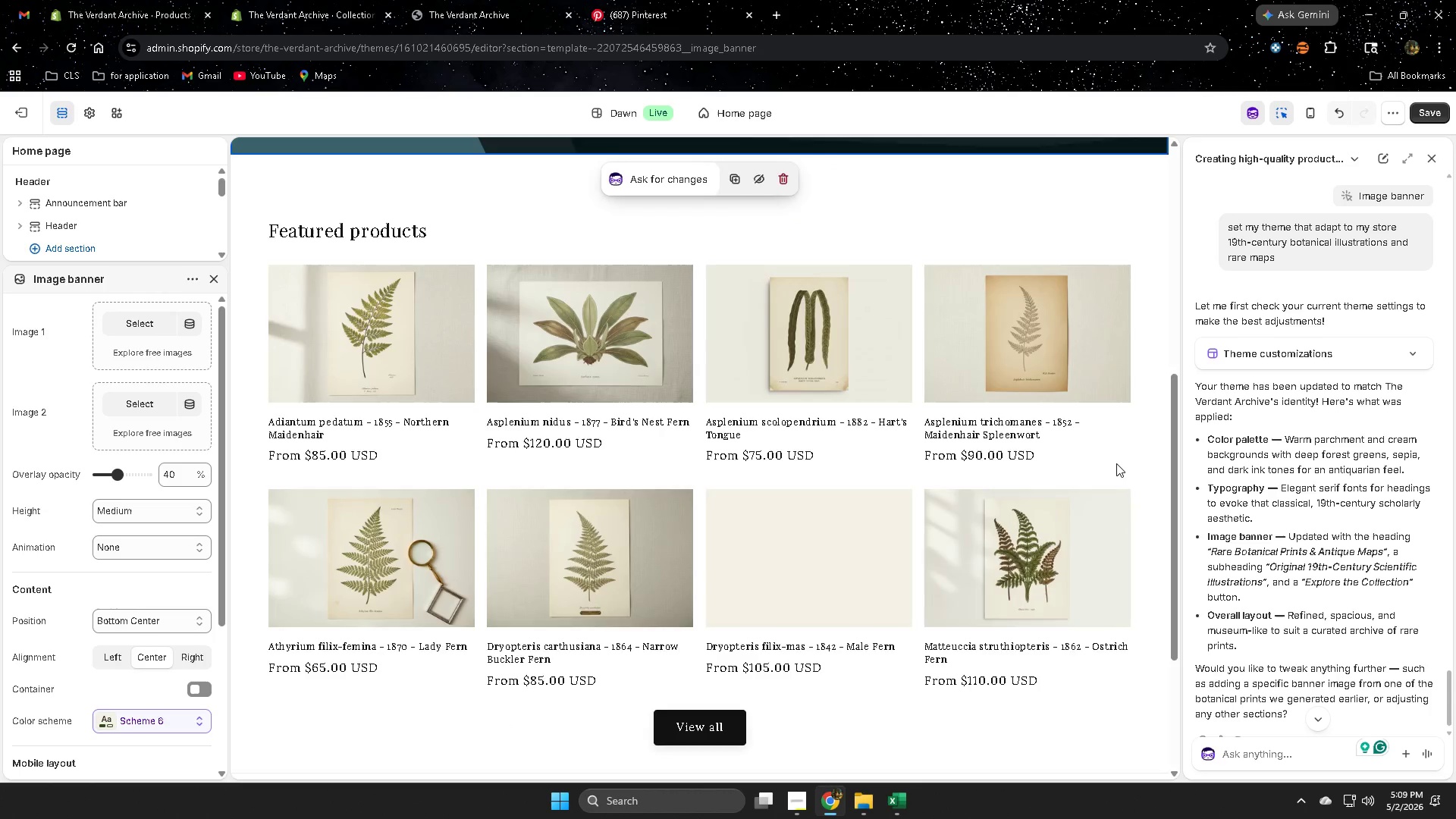 
scroll: coordinate [1116, 463], scroll_direction: up, amount: 6.0
 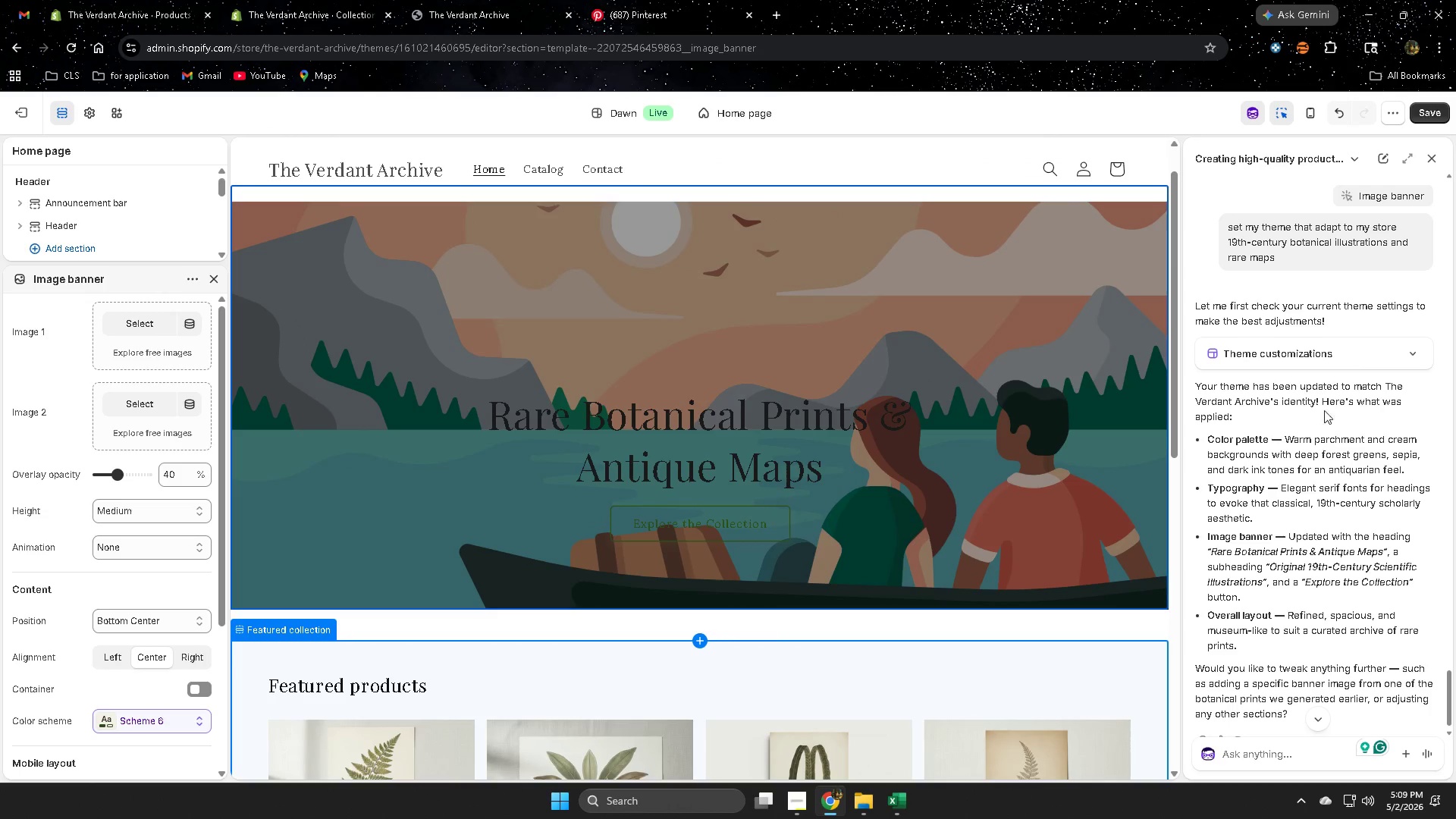 
scroll: coordinate [1304, 606], scroll_direction: down, amount: 4.0
 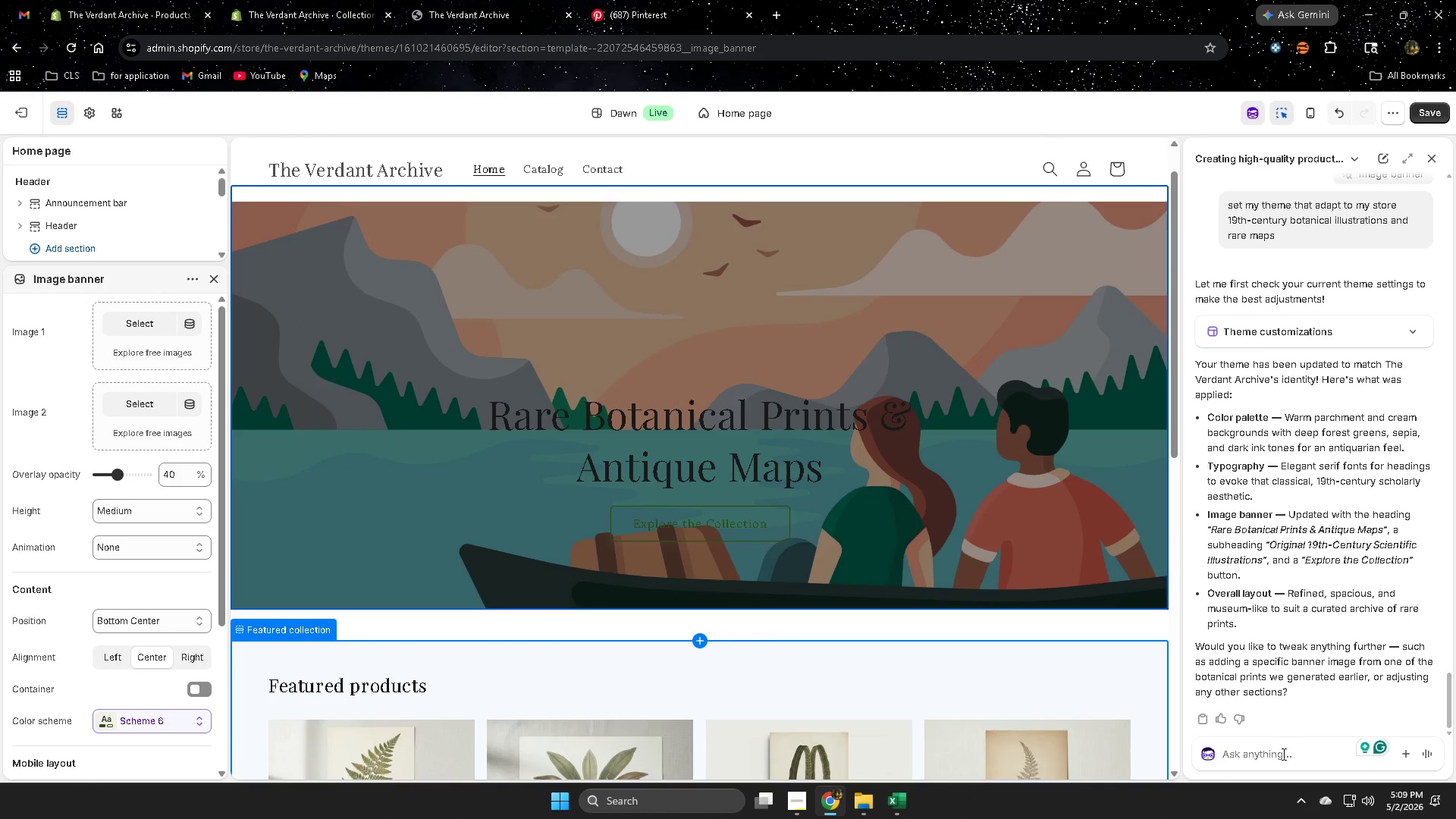 
left_click([1281, 758])
 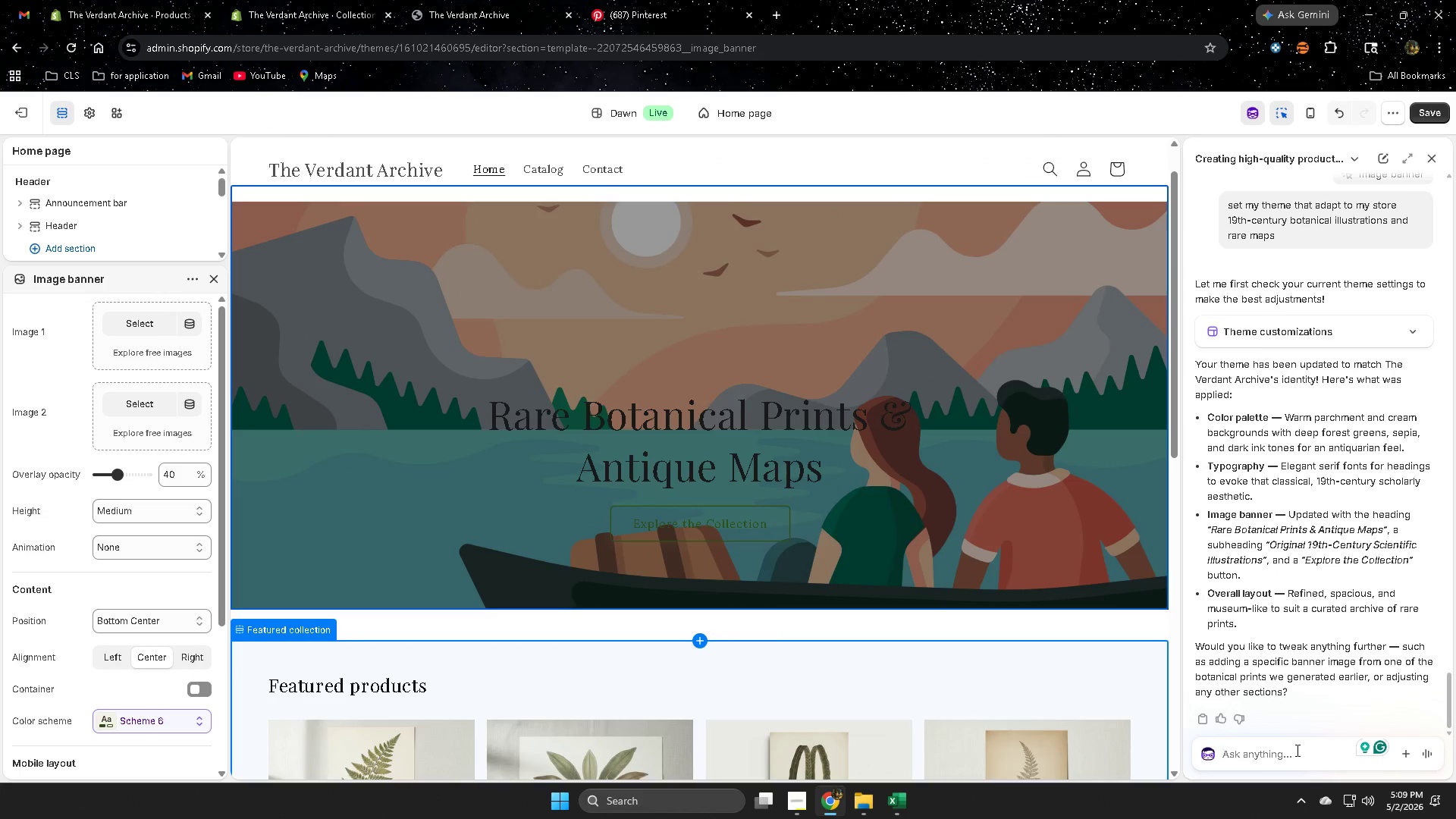 
type(make a hihh)
key(Backspace)
key(Backspace)
type(gh)
key(Backspace)
type(h-quality image for thos por)
key(Backspace)
key(Backspace)
key(Backspace)
key(Backspace)
key(Backspace)
key(Backspace)
type(is poru)
key(Backspace)
key(Backspace)
key(Backspace)
type(roduct)
 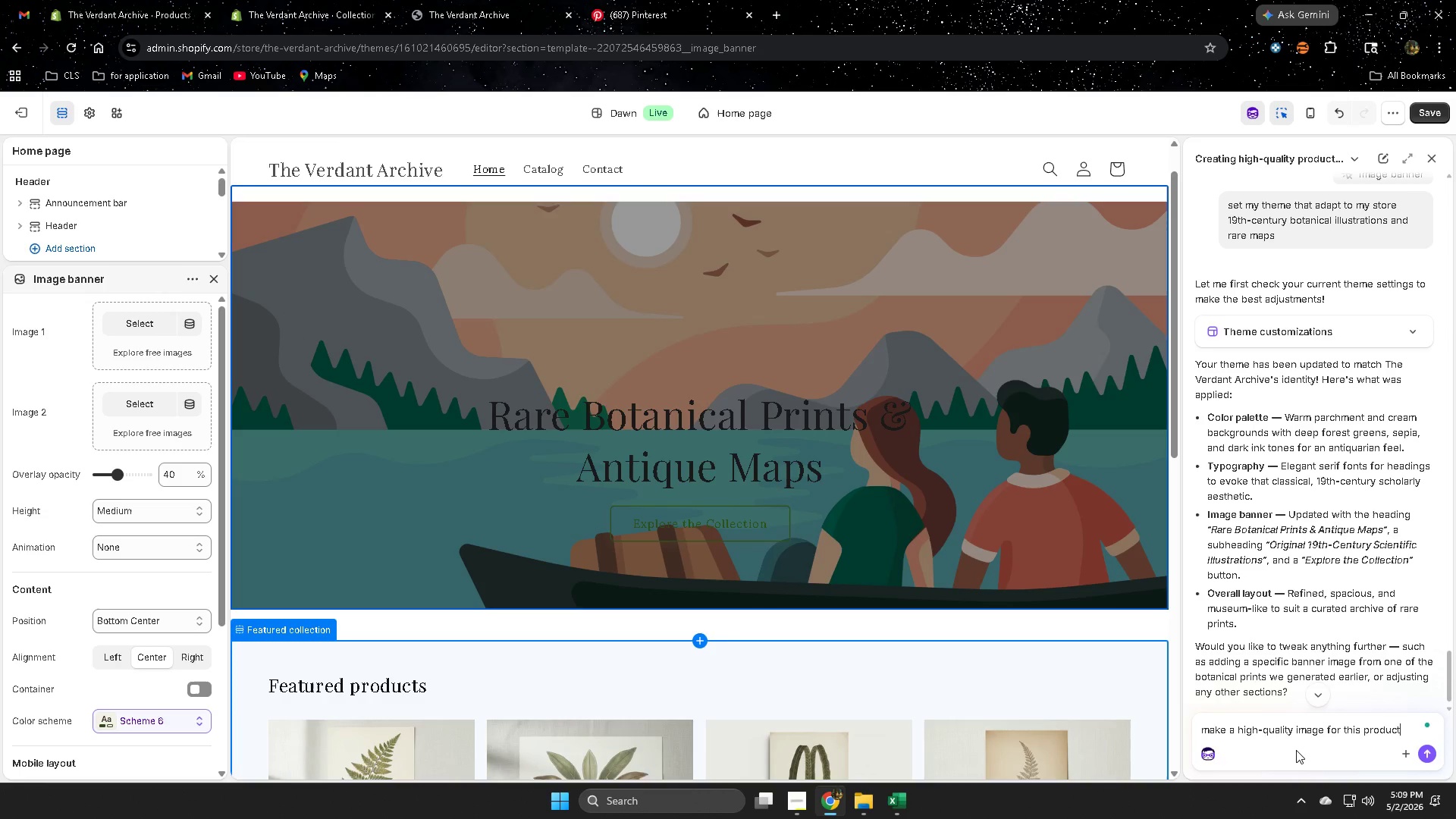 
key(Enter)
 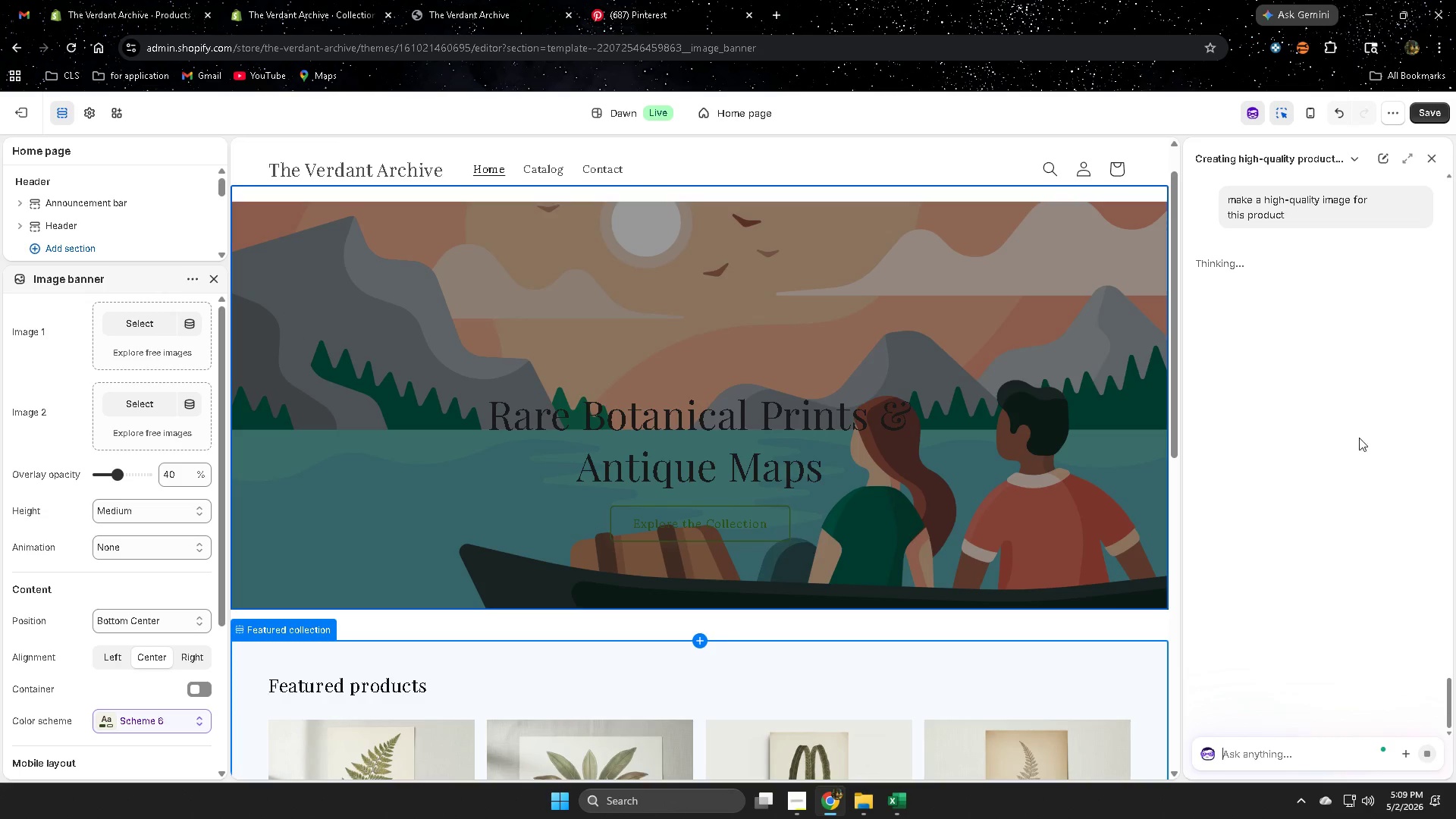 
scroll: coordinate [980, 554], scroll_direction: down, amount: 12.0
 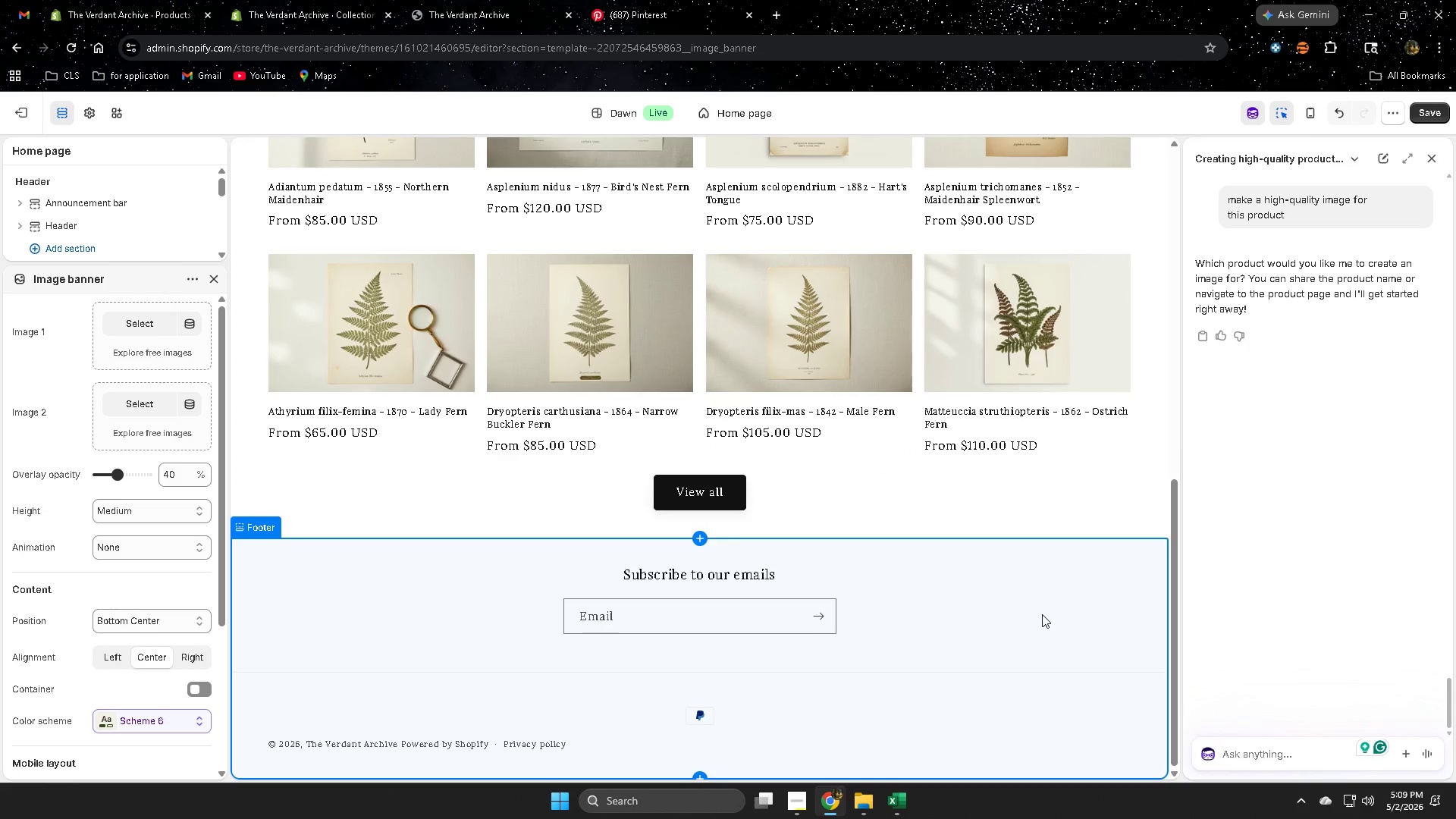 
scroll: coordinate [1377, 595], scroll_direction: up, amount: 2.0
 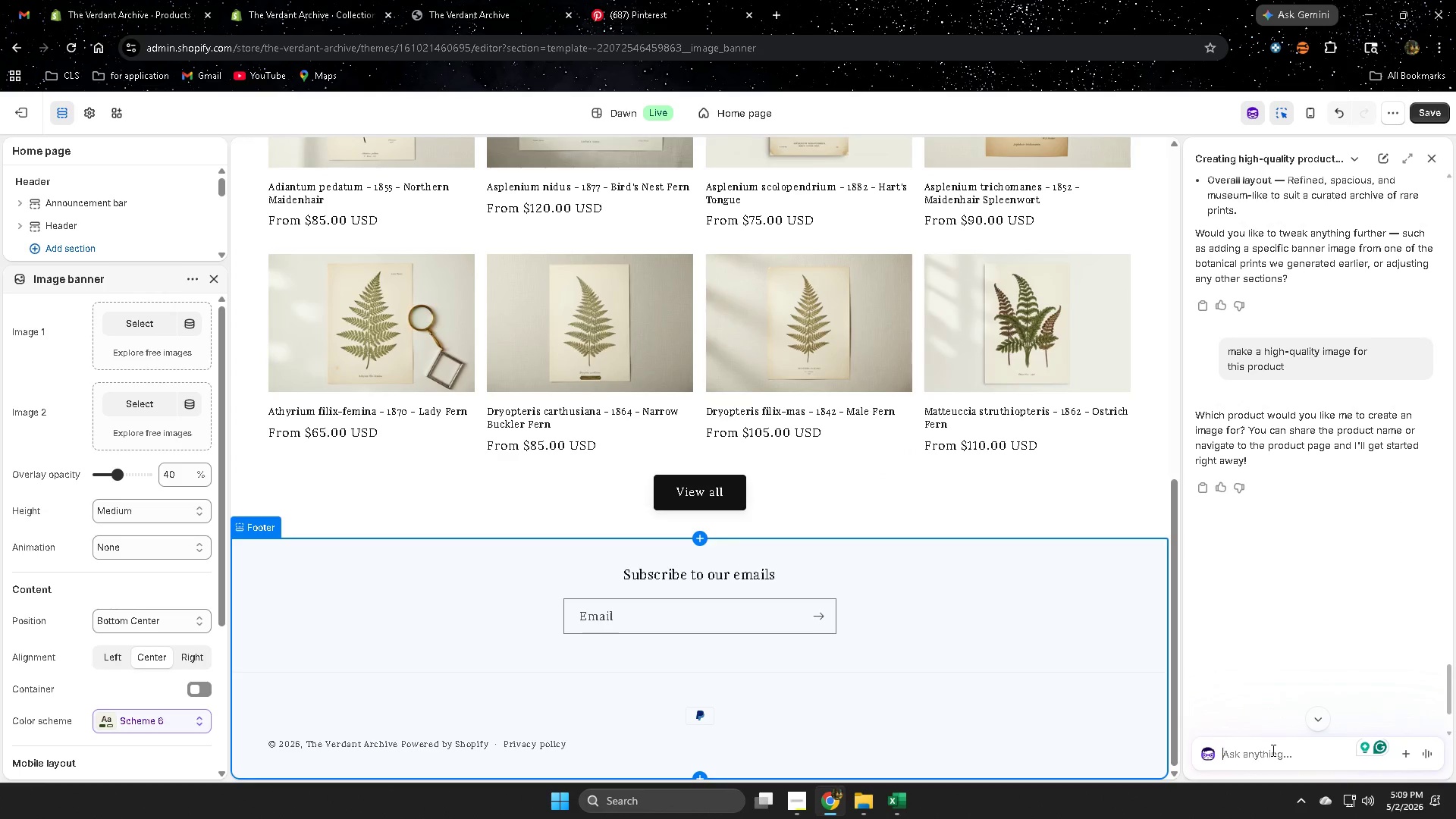 
type(formy )
key(Backspace)
key(Backspace)
key(Backspace)
key(Backspace)
key(Backspace)
key(Backspace)
key(Backspace)
key(Backspace)
key(Backspace)
type(i mean for my banner)
 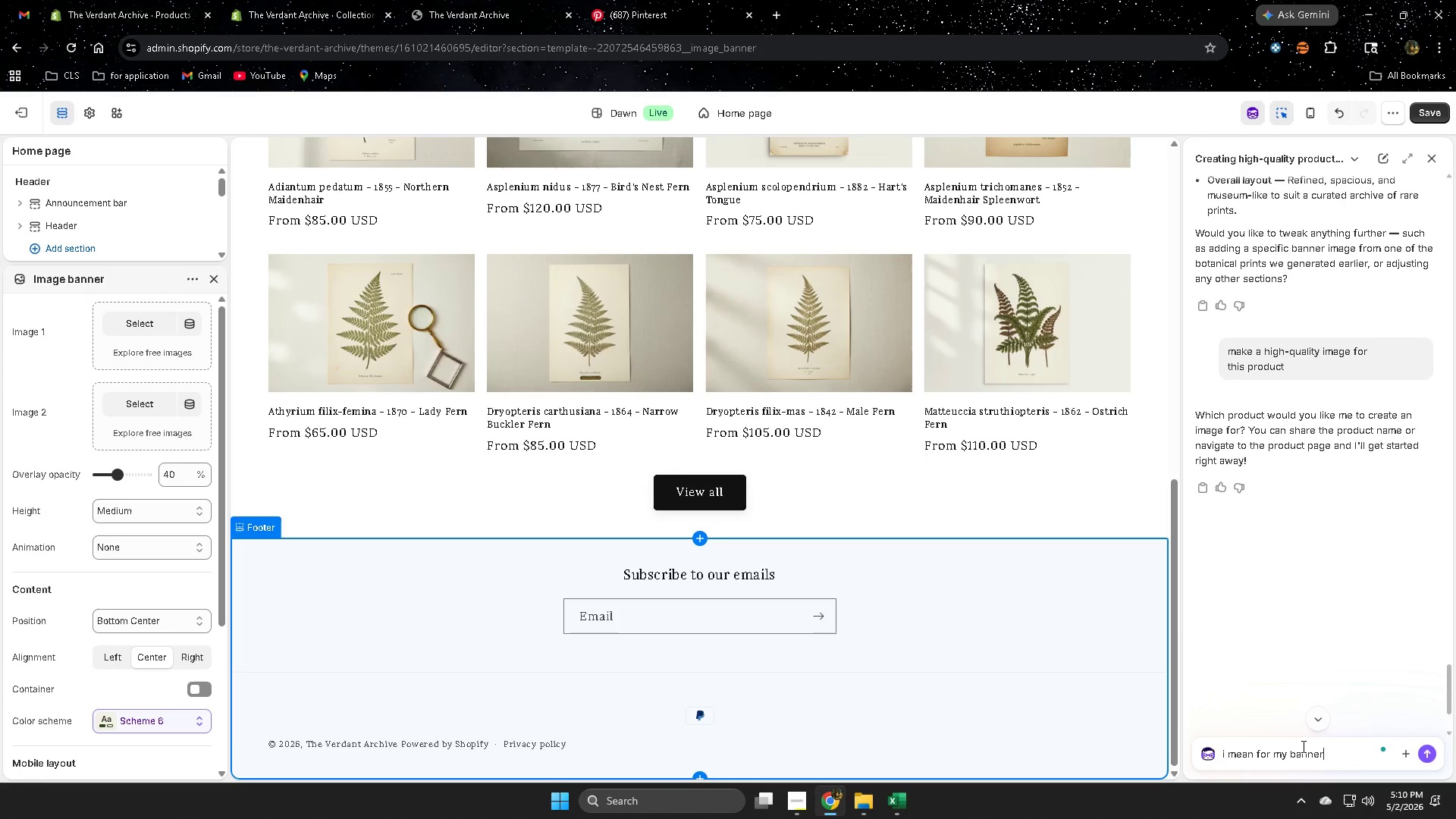 
key(Enter)
 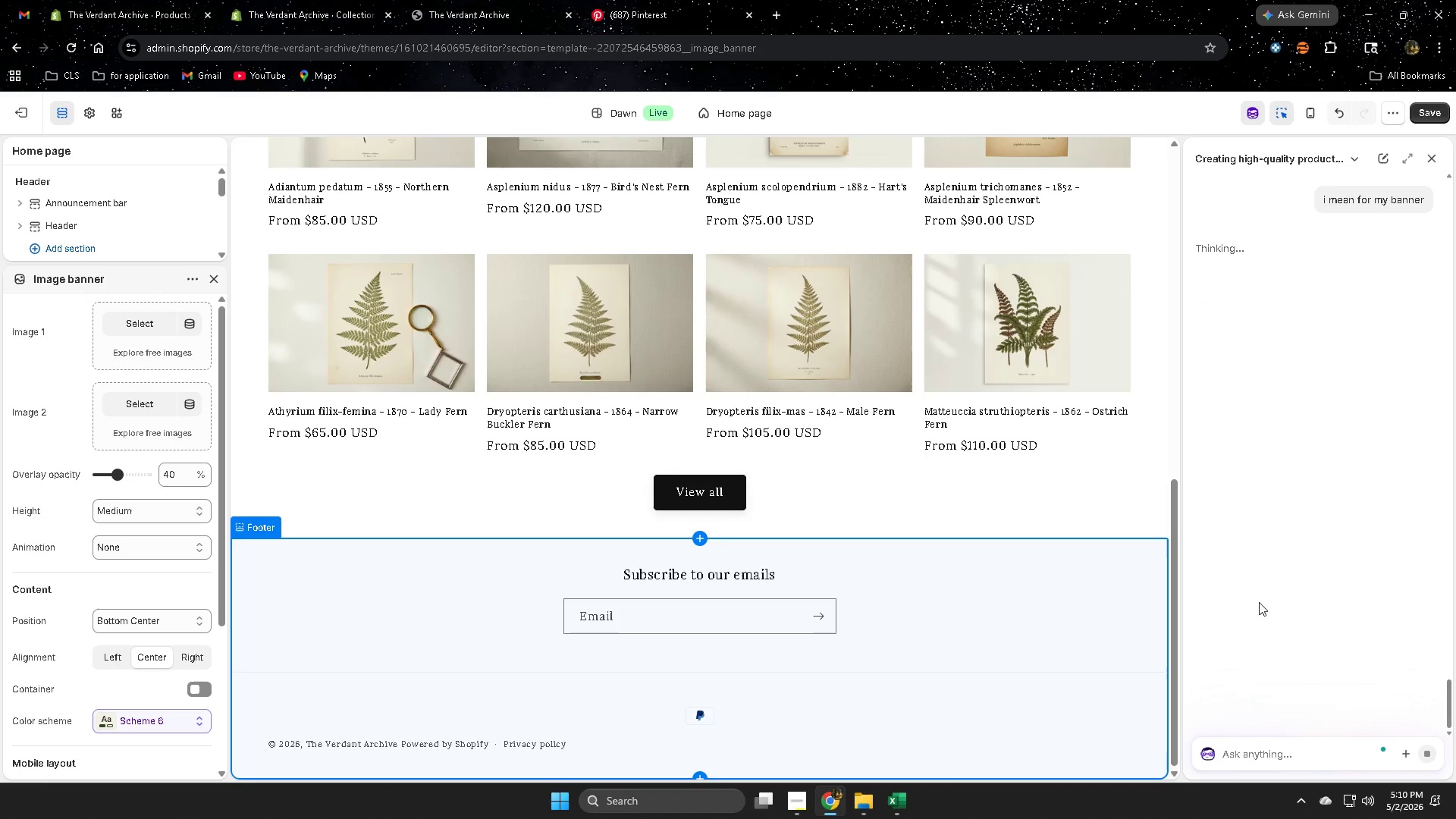 
scroll: coordinate [711, 532], scroll_direction: up, amount: 8.0
 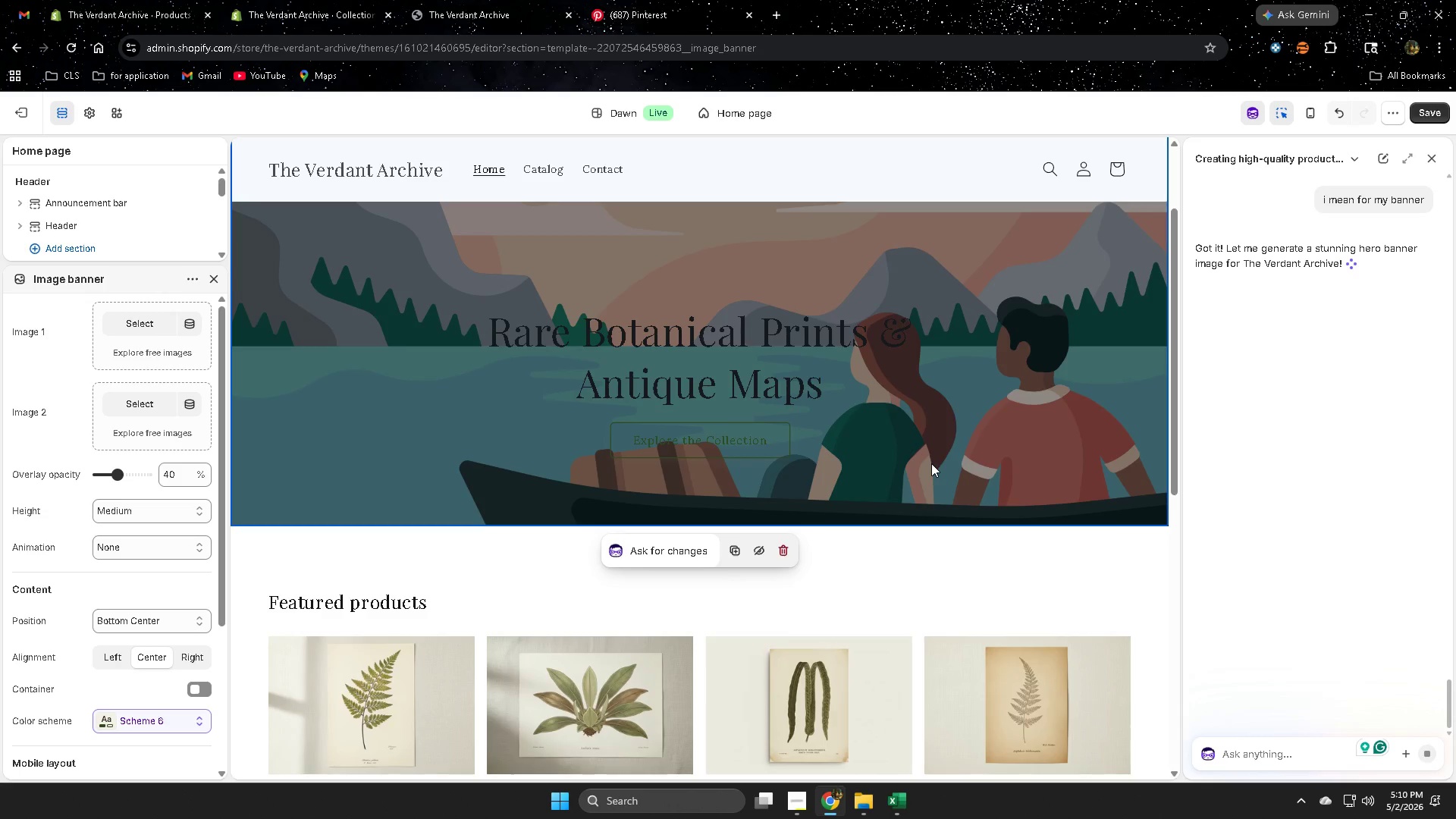 
wait(9.44)
 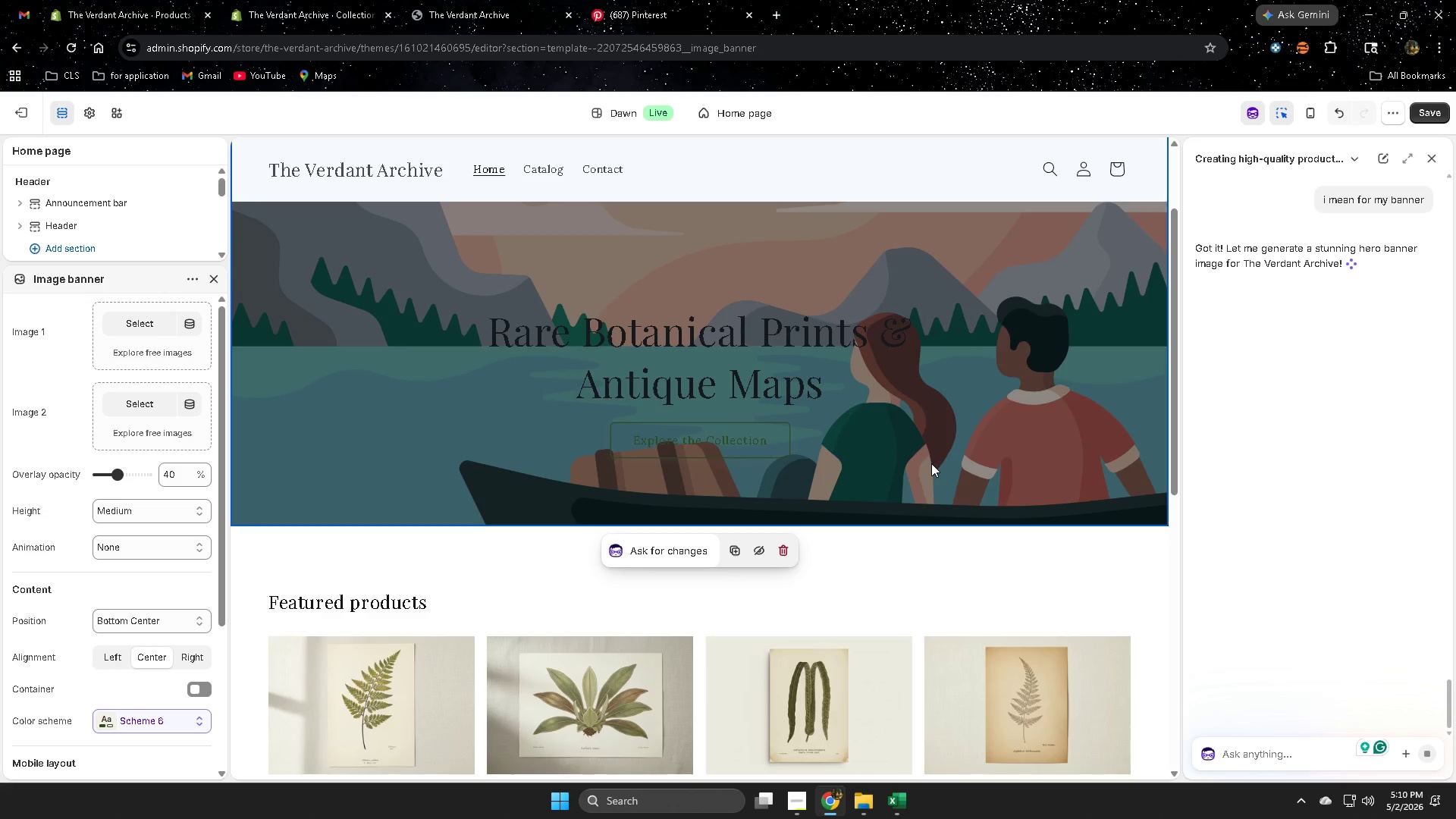 
scroll: coordinate [953, 452], scroll_direction: down, amount: 7.0
 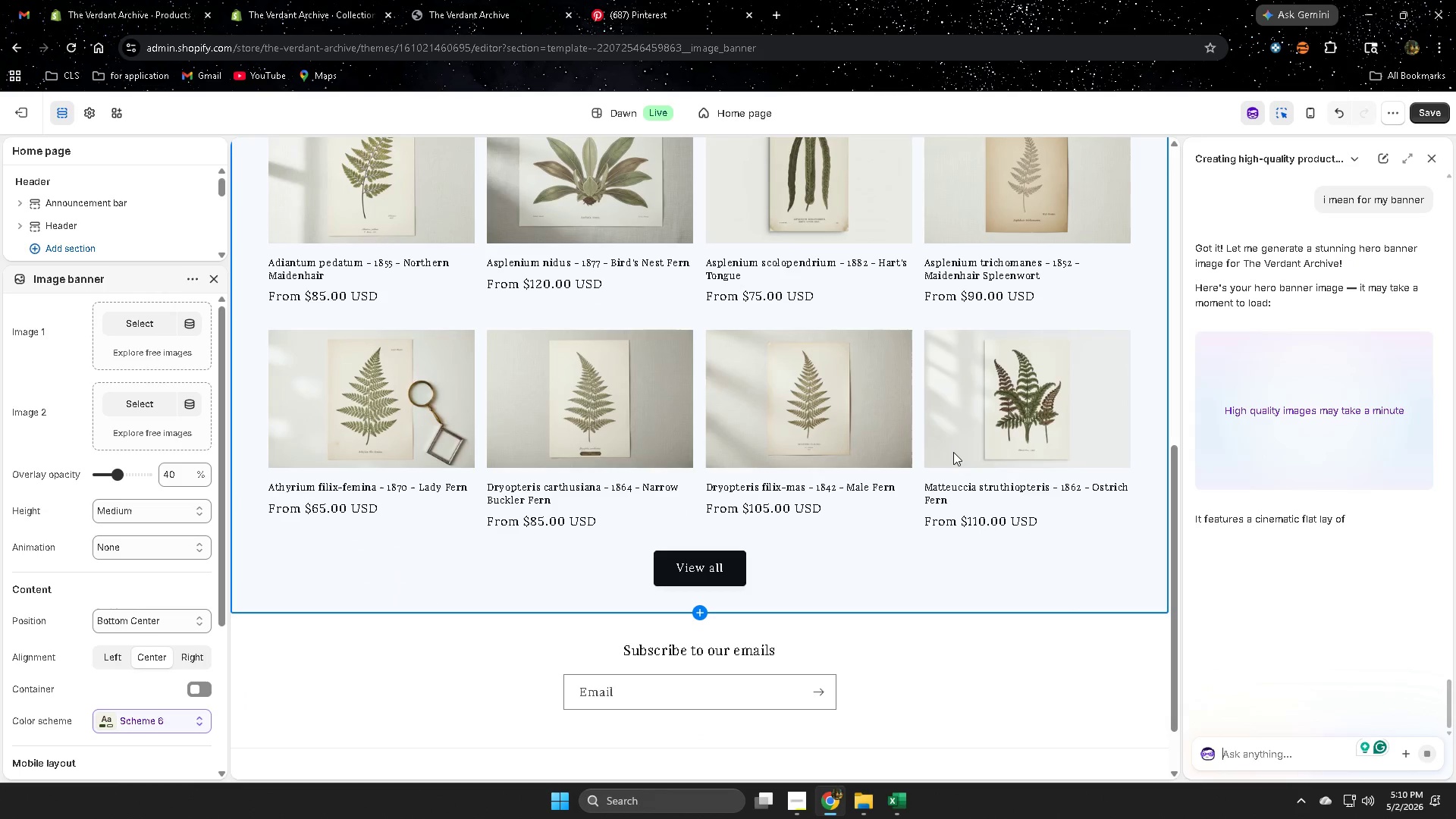 
scroll: coordinate [952, 453], scroll_direction: up, amount: 10.0
 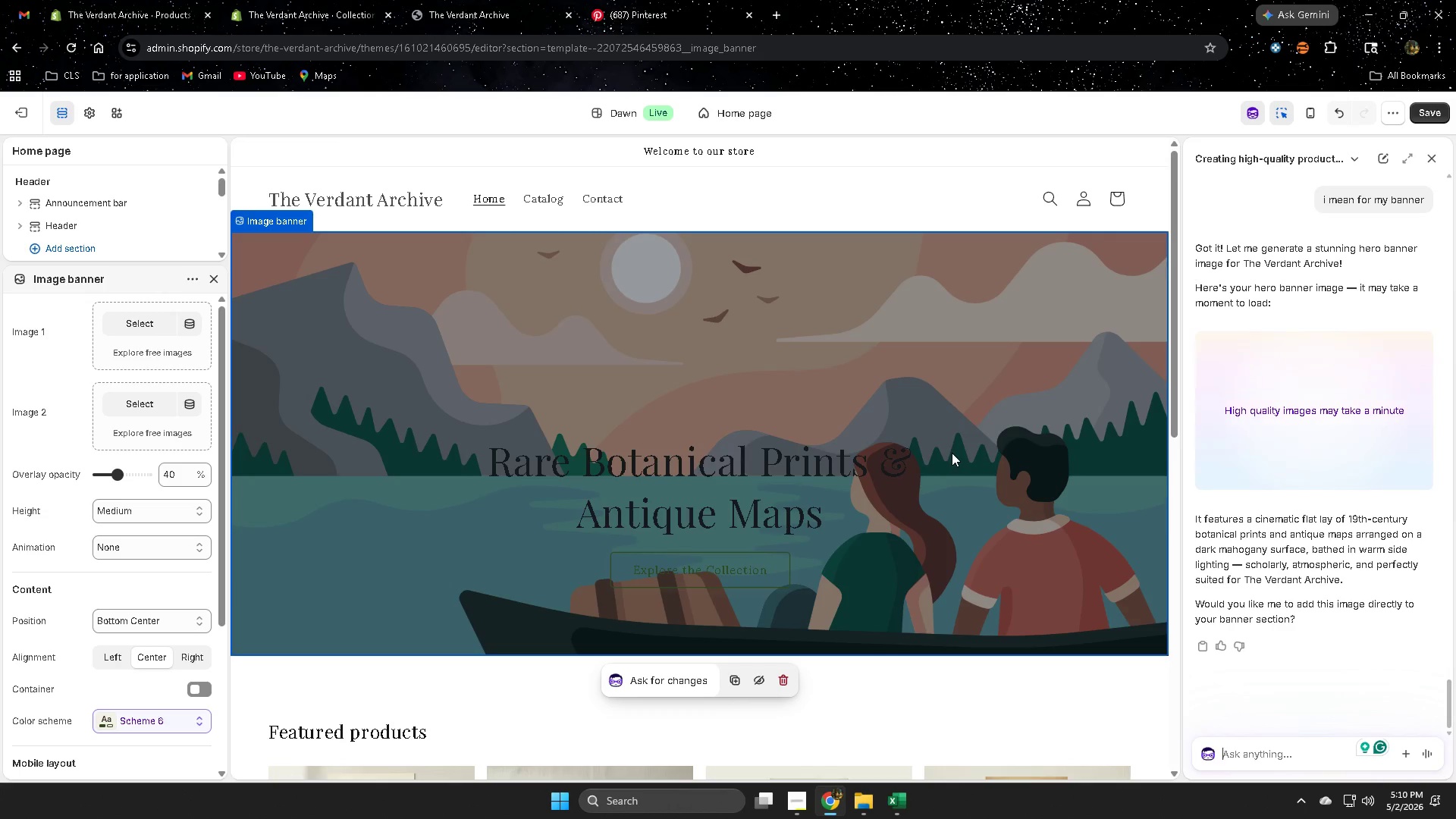 
scroll: coordinate [952, 453], scroll_direction: down, amount: 9.0
 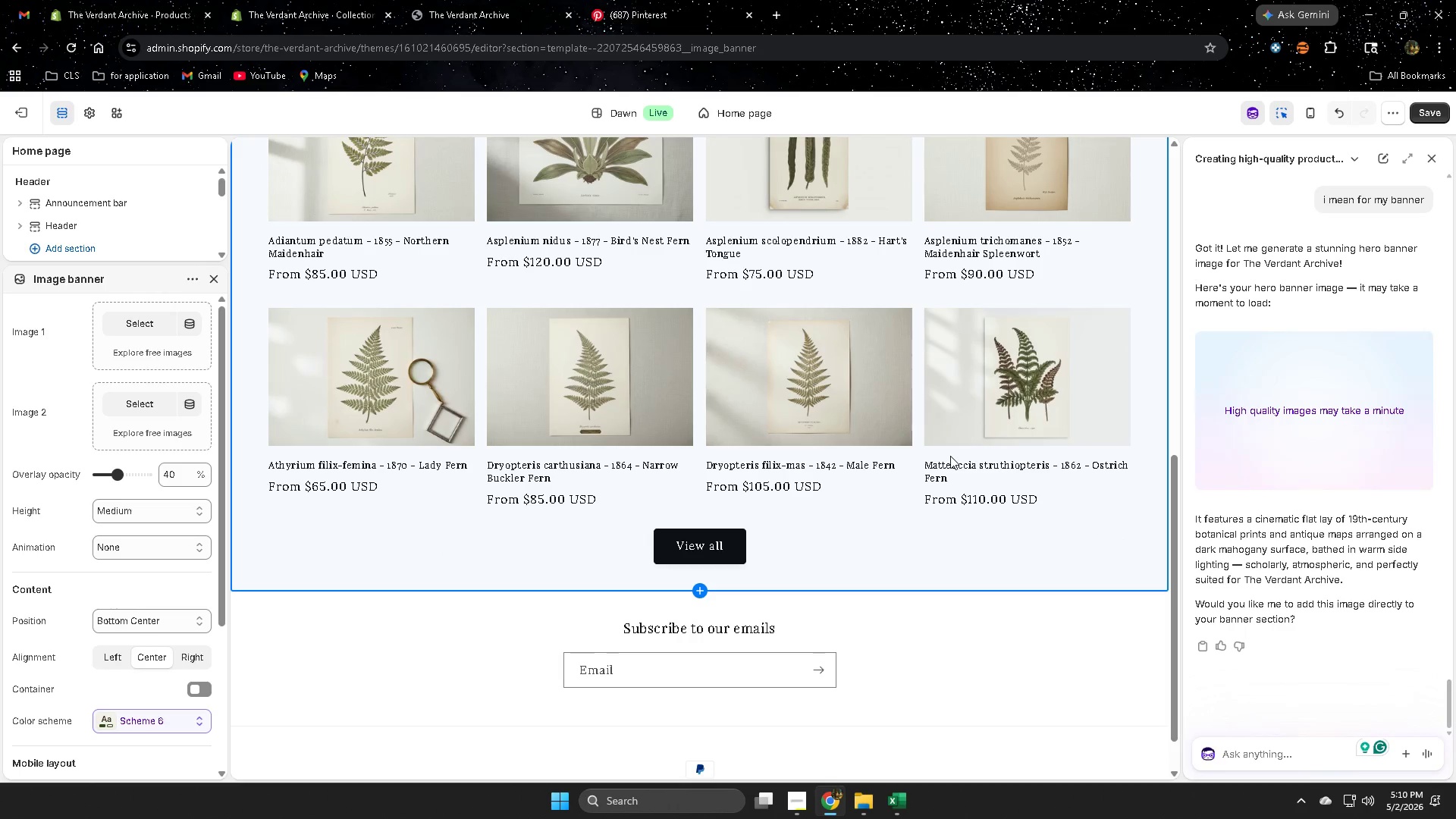 
scroll: coordinate [946, 467], scroll_direction: up, amount: 3.0
 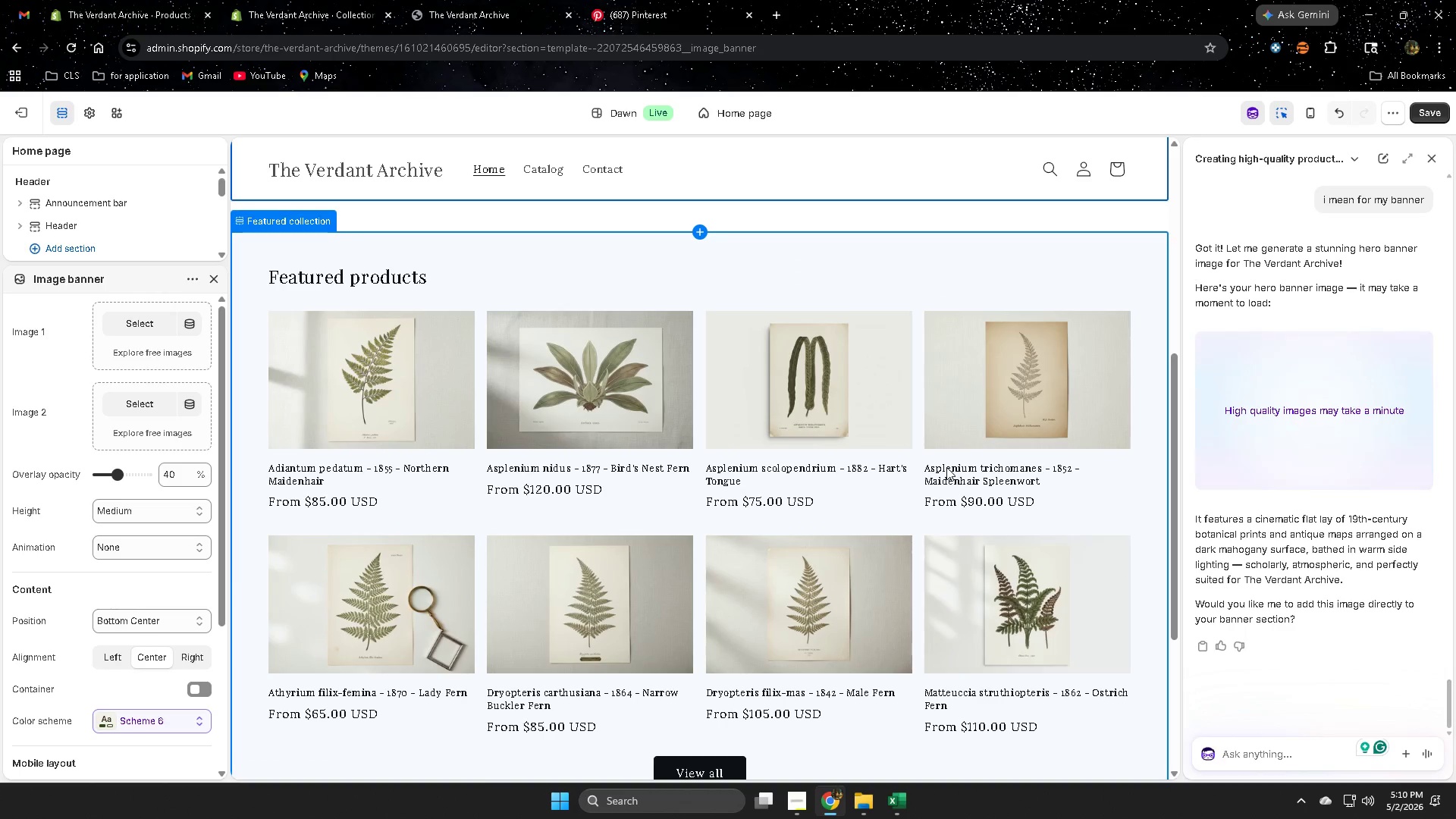 
wait(9.5)
 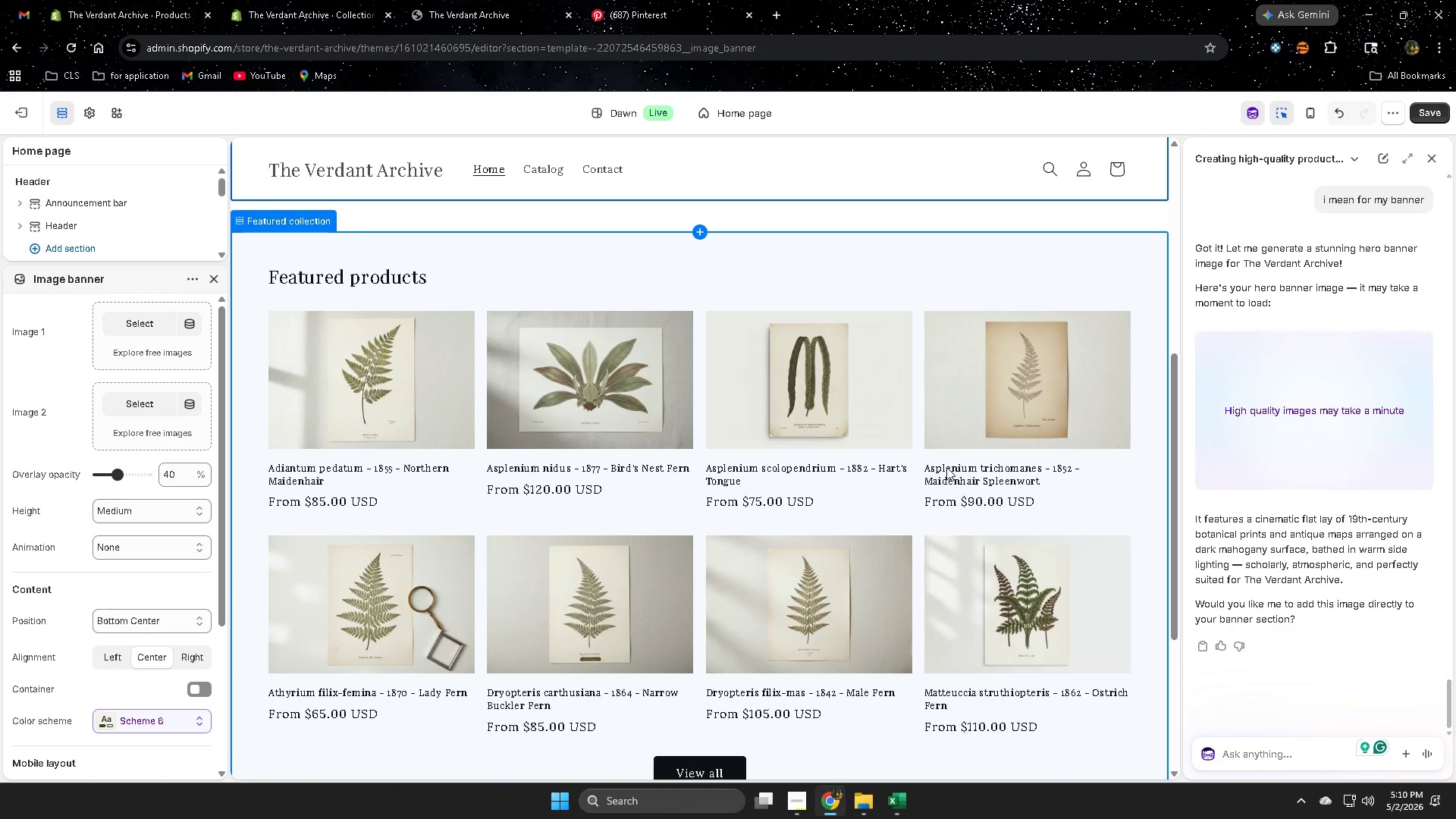 
left_click([1403, 480])
 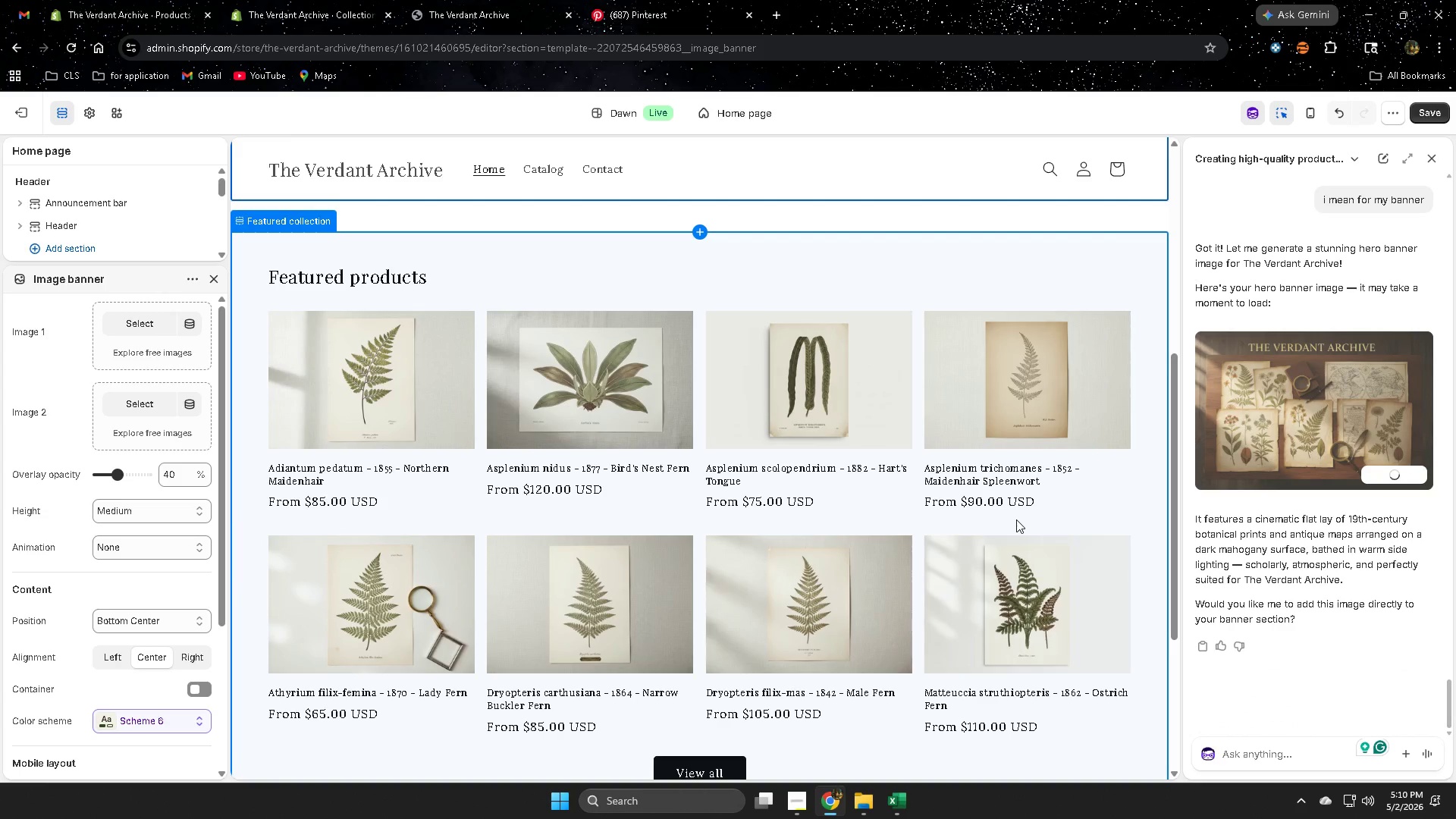 
scroll: coordinate [1016, 519], scroll_direction: up, amount: 6.0
 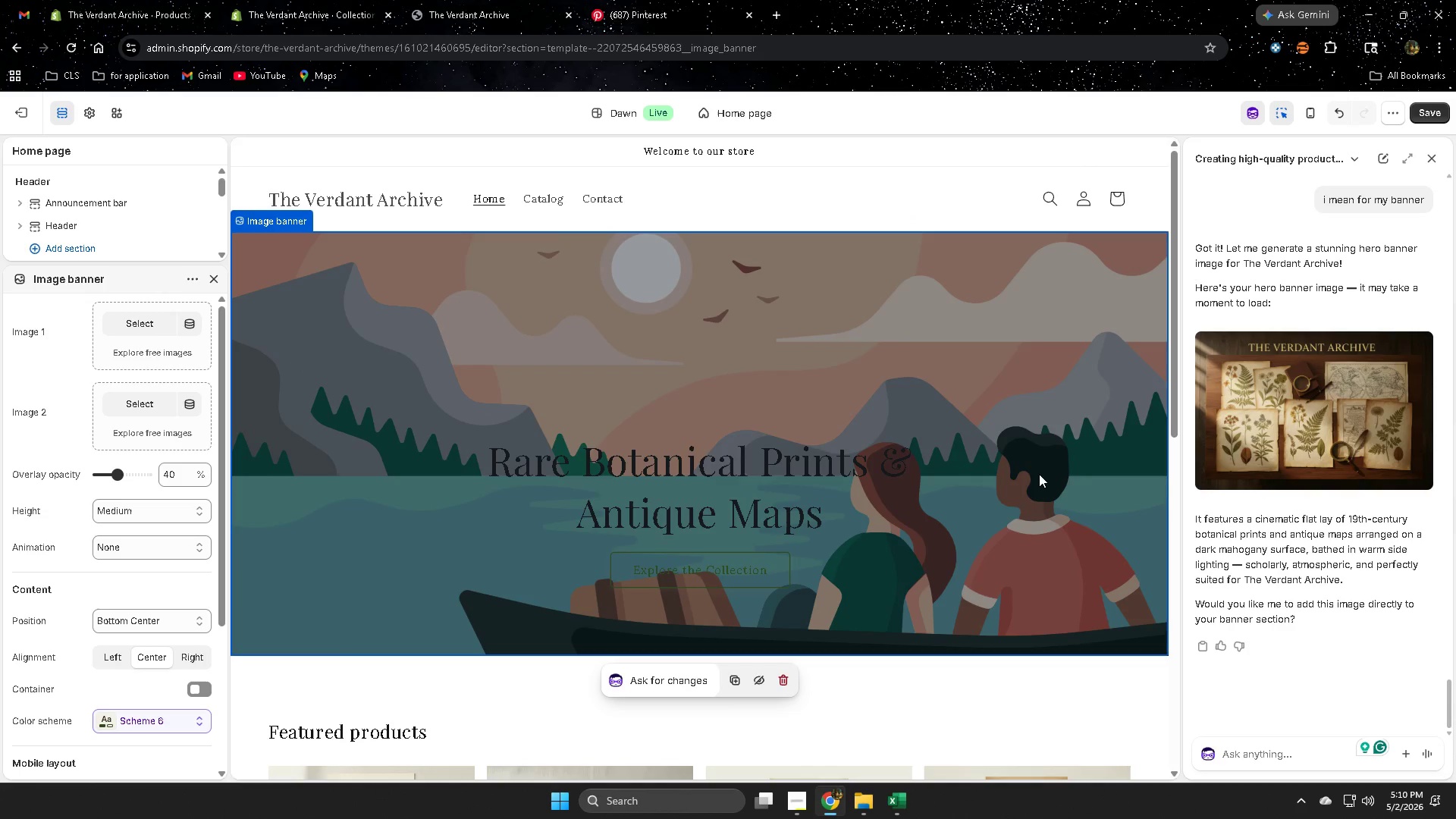 
left_click([1019, 468])
 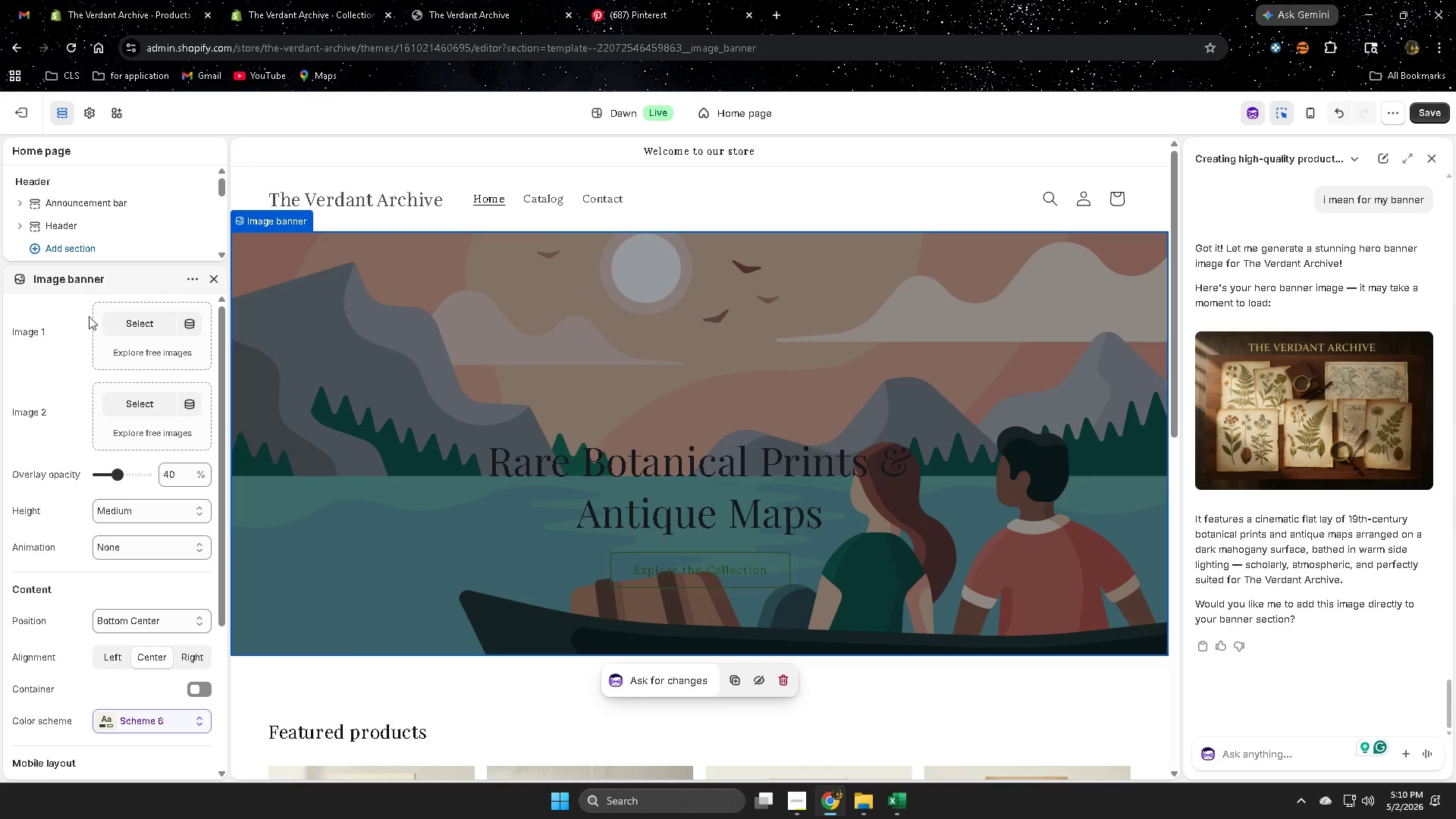 
left_click([135, 324])
 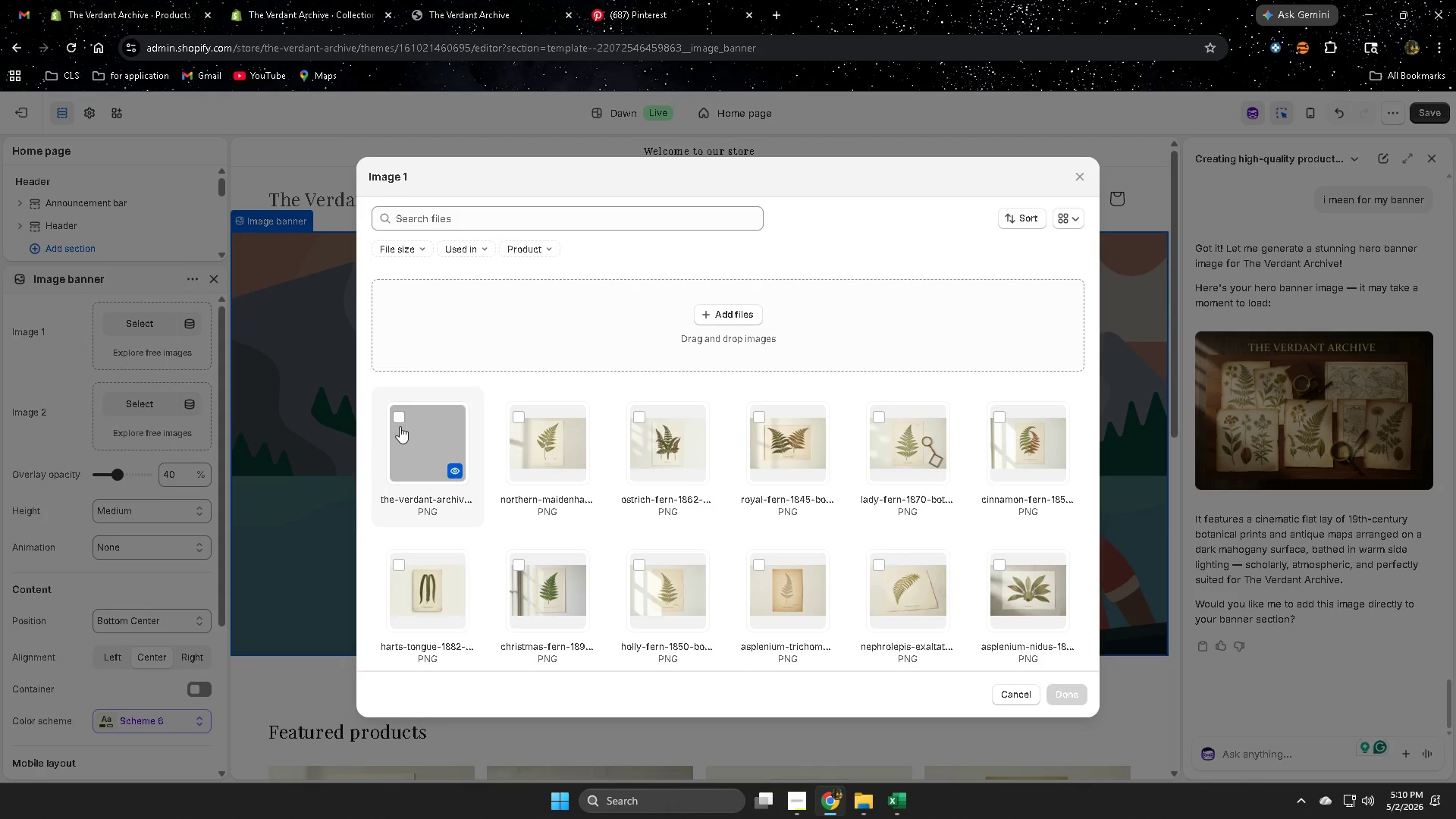 
left_click([397, 418])
 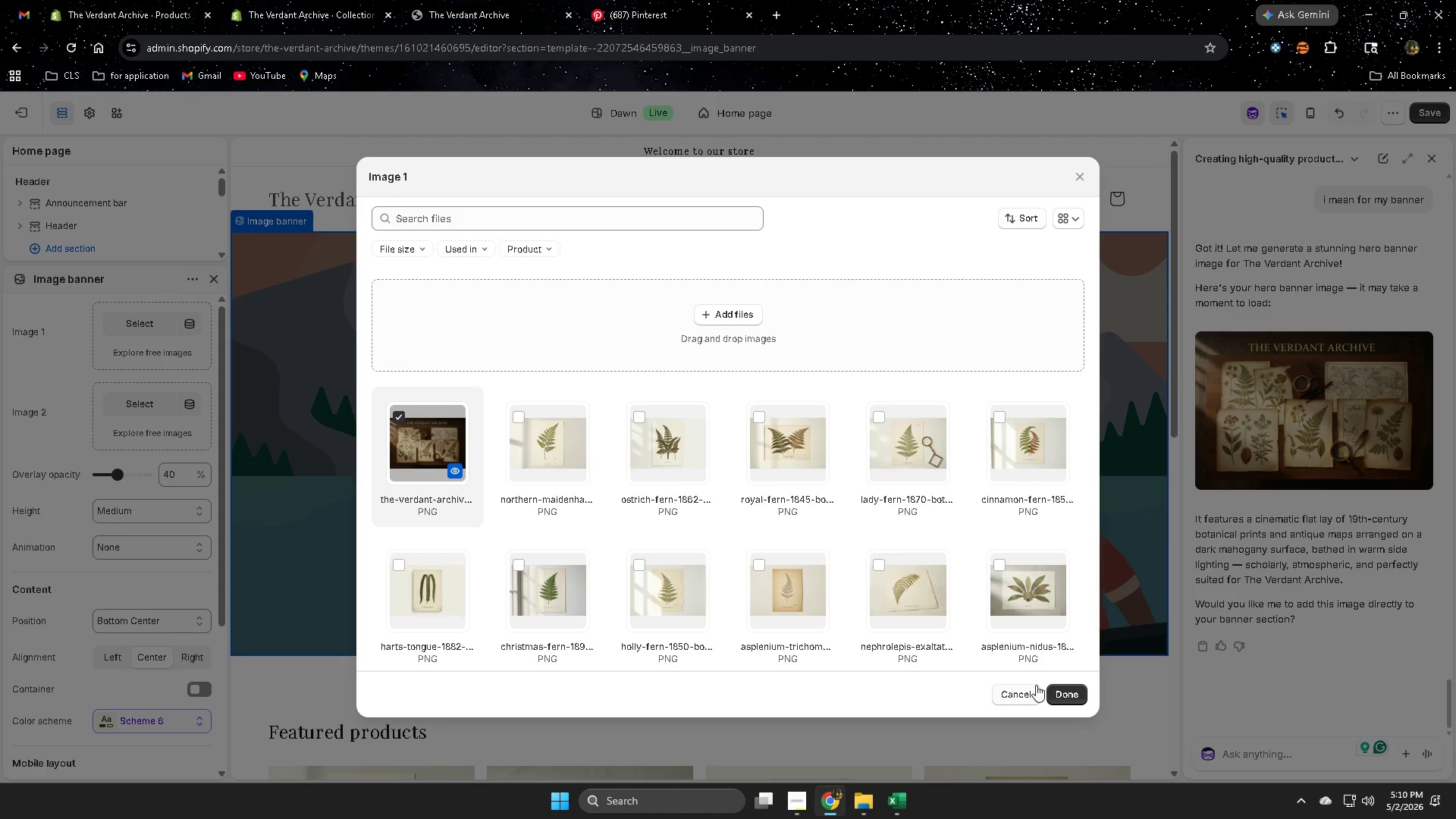 
left_click([1062, 695])
 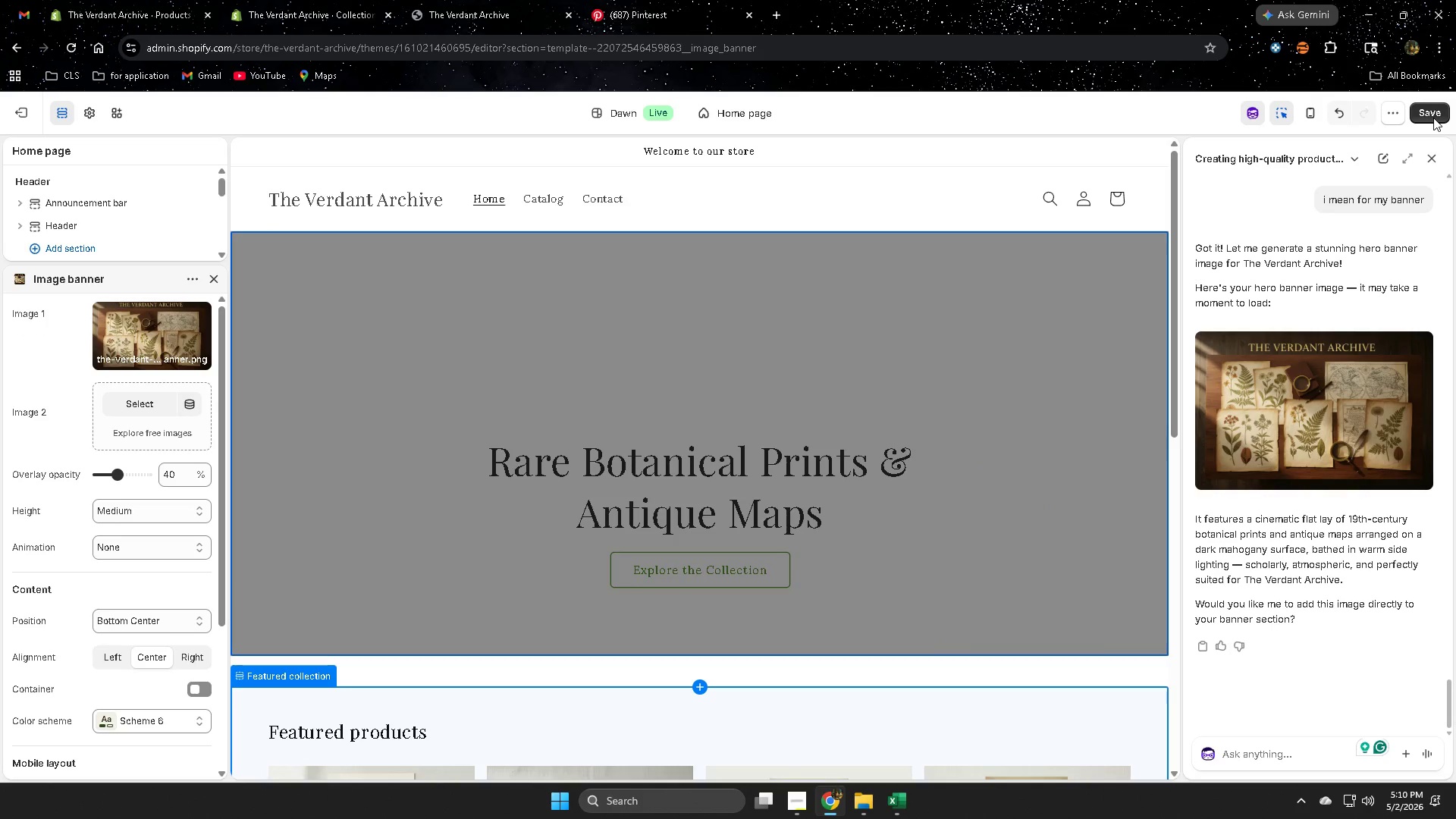 
left_click([1433, 118])
 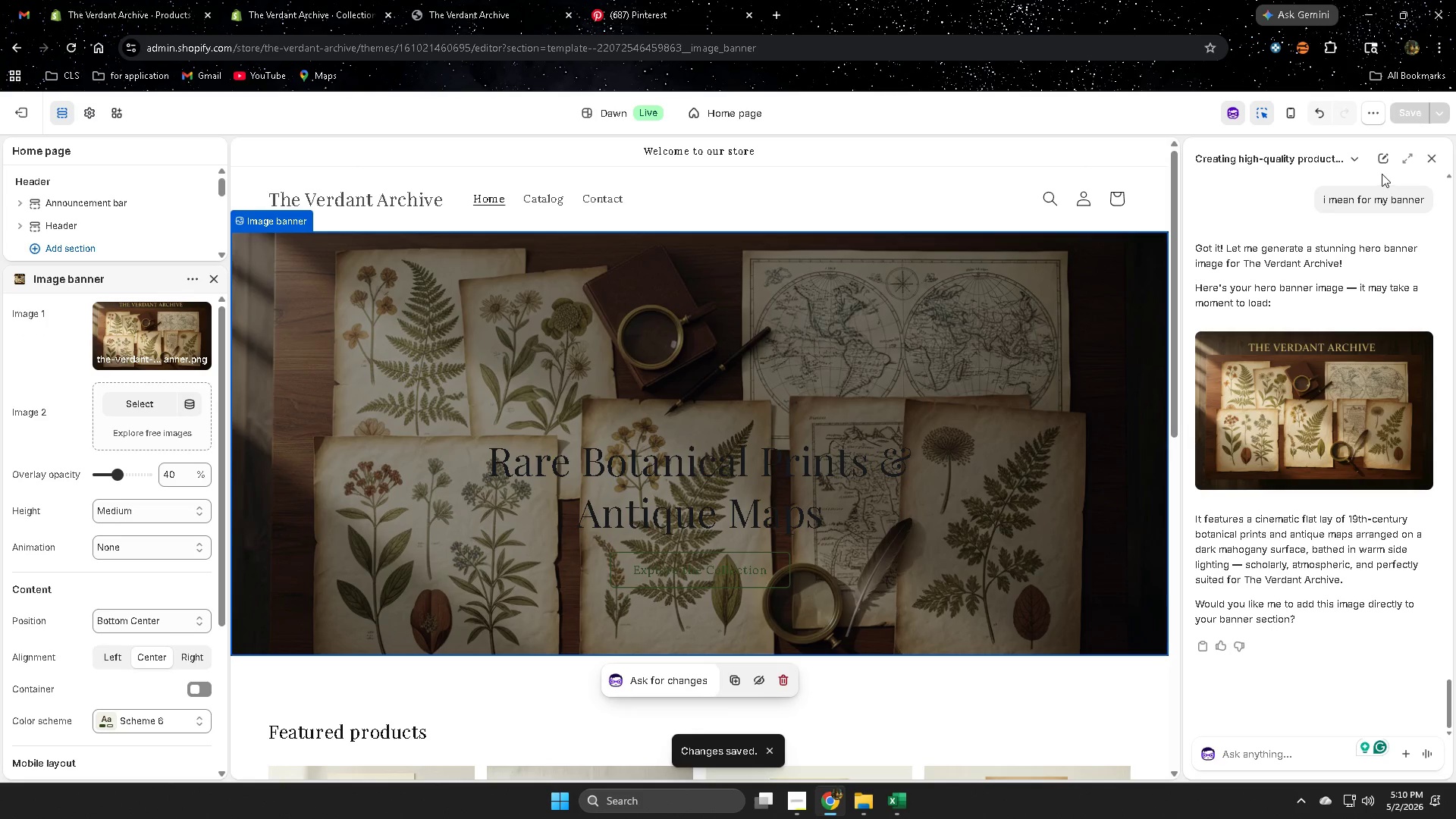 
wait(5.38)
 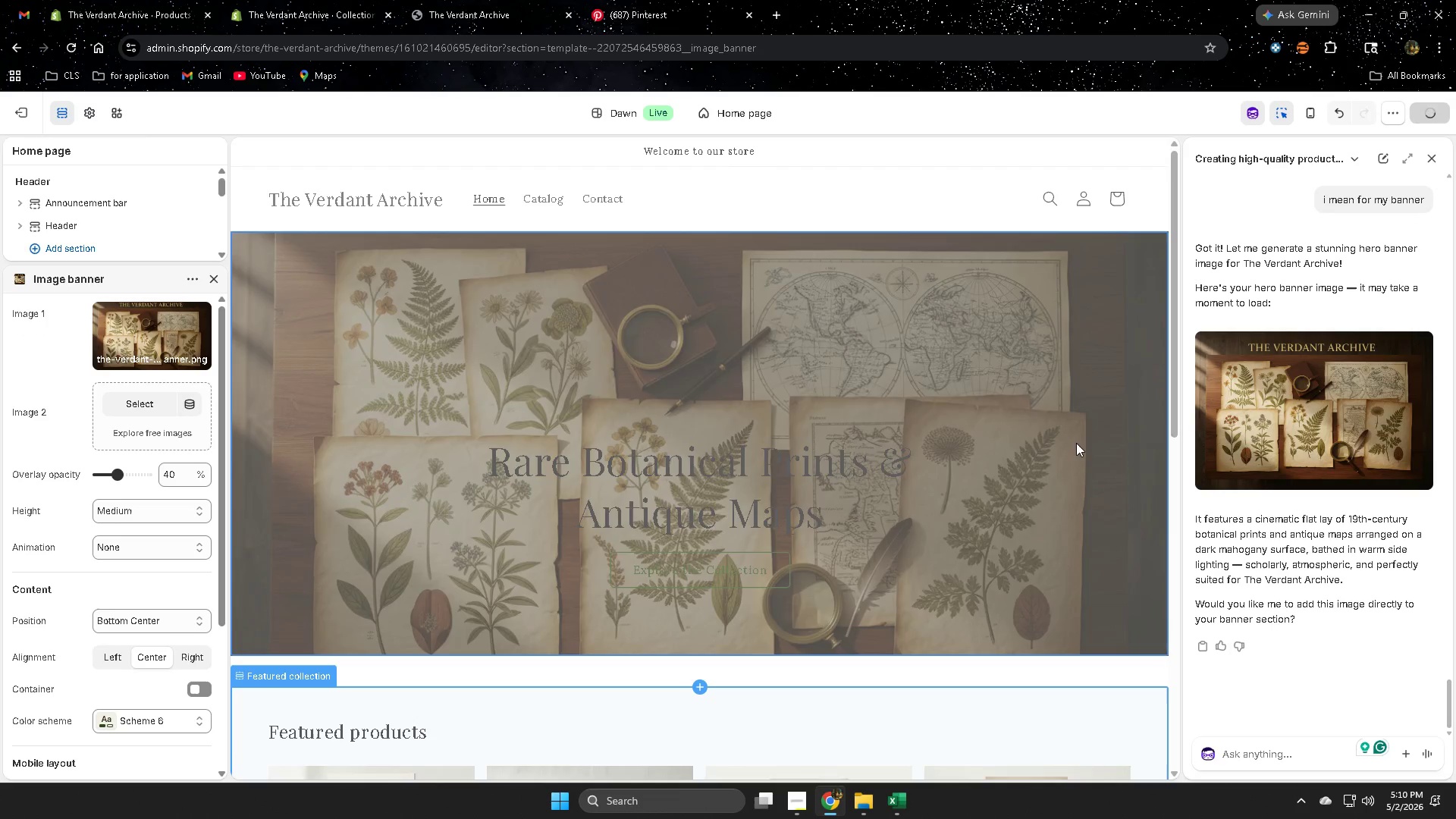 
scroll: coordinate [940, 460], scroll_direction: down, amount: 2.0
 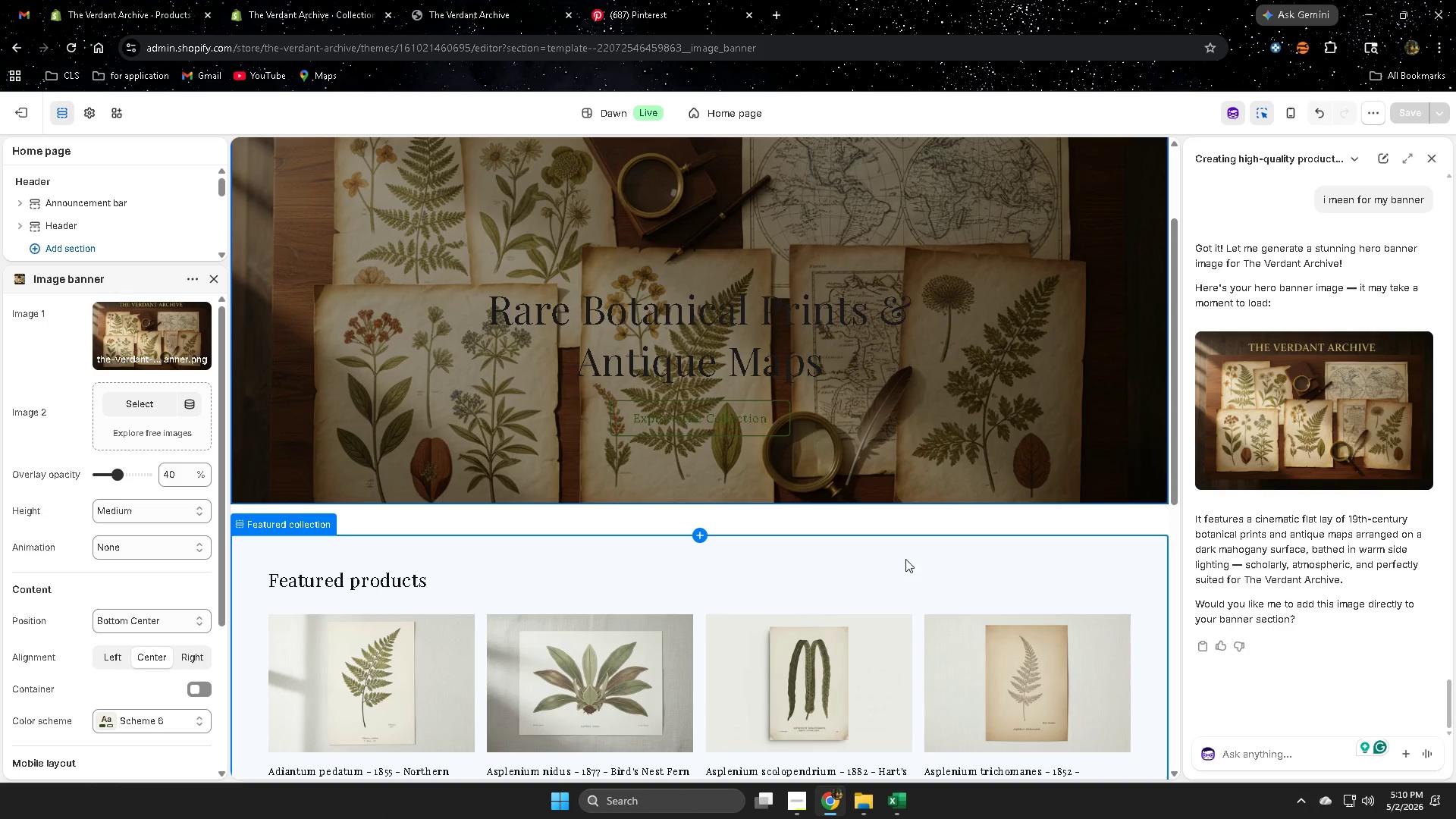 
left_click([1009, 403])
 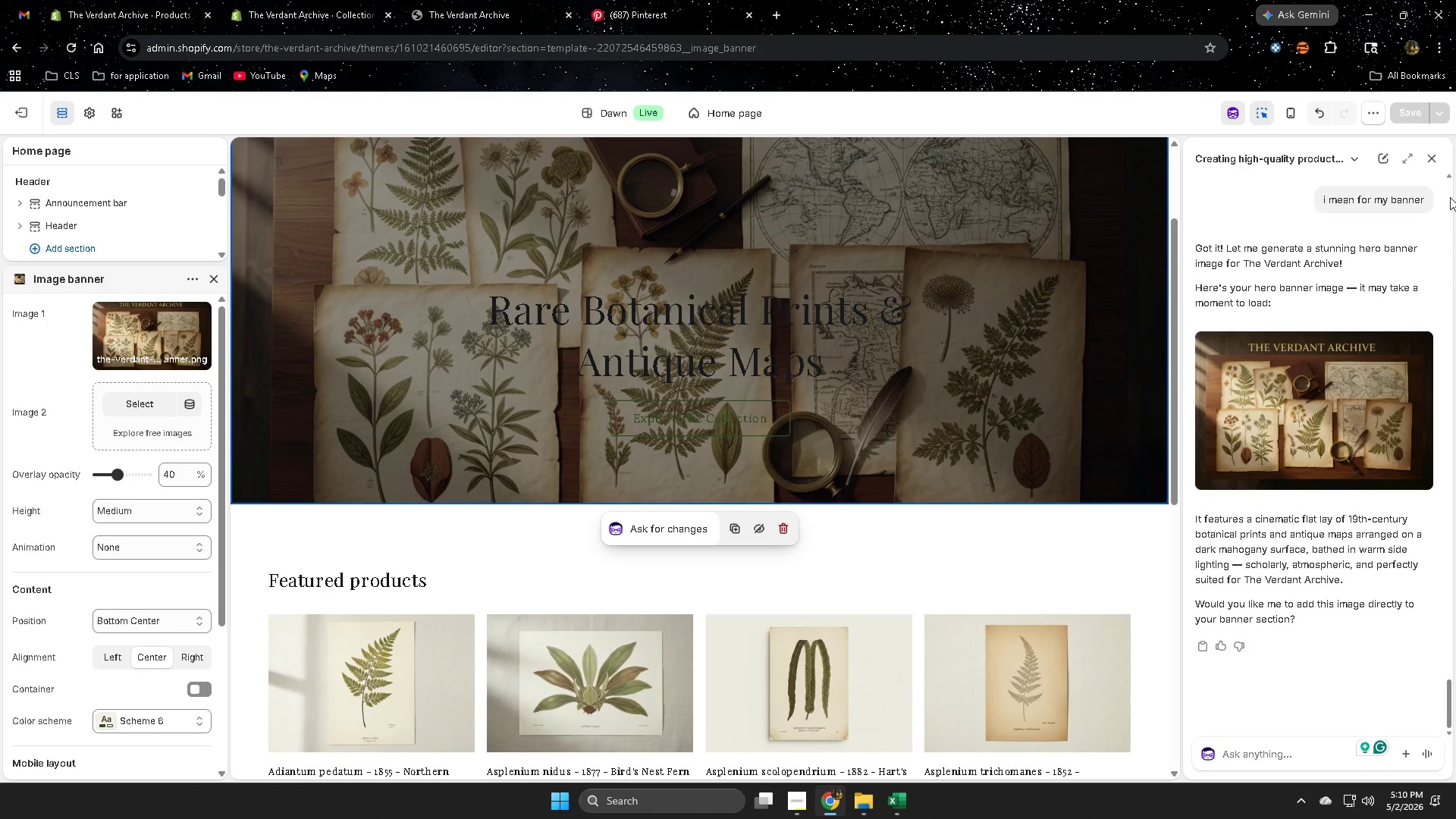 
left_click([1432, 157])
 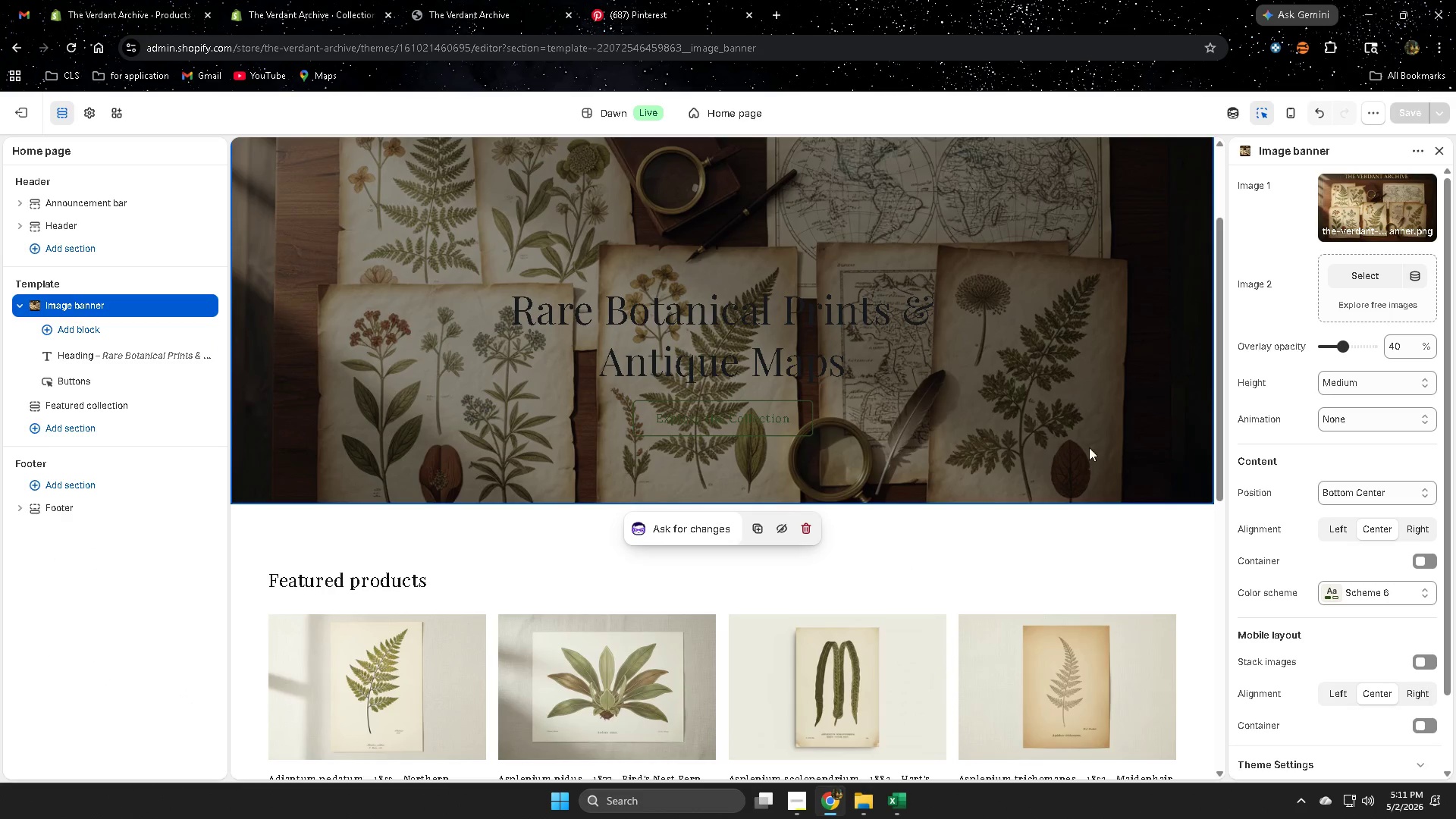 
left_click([1008, 369])
 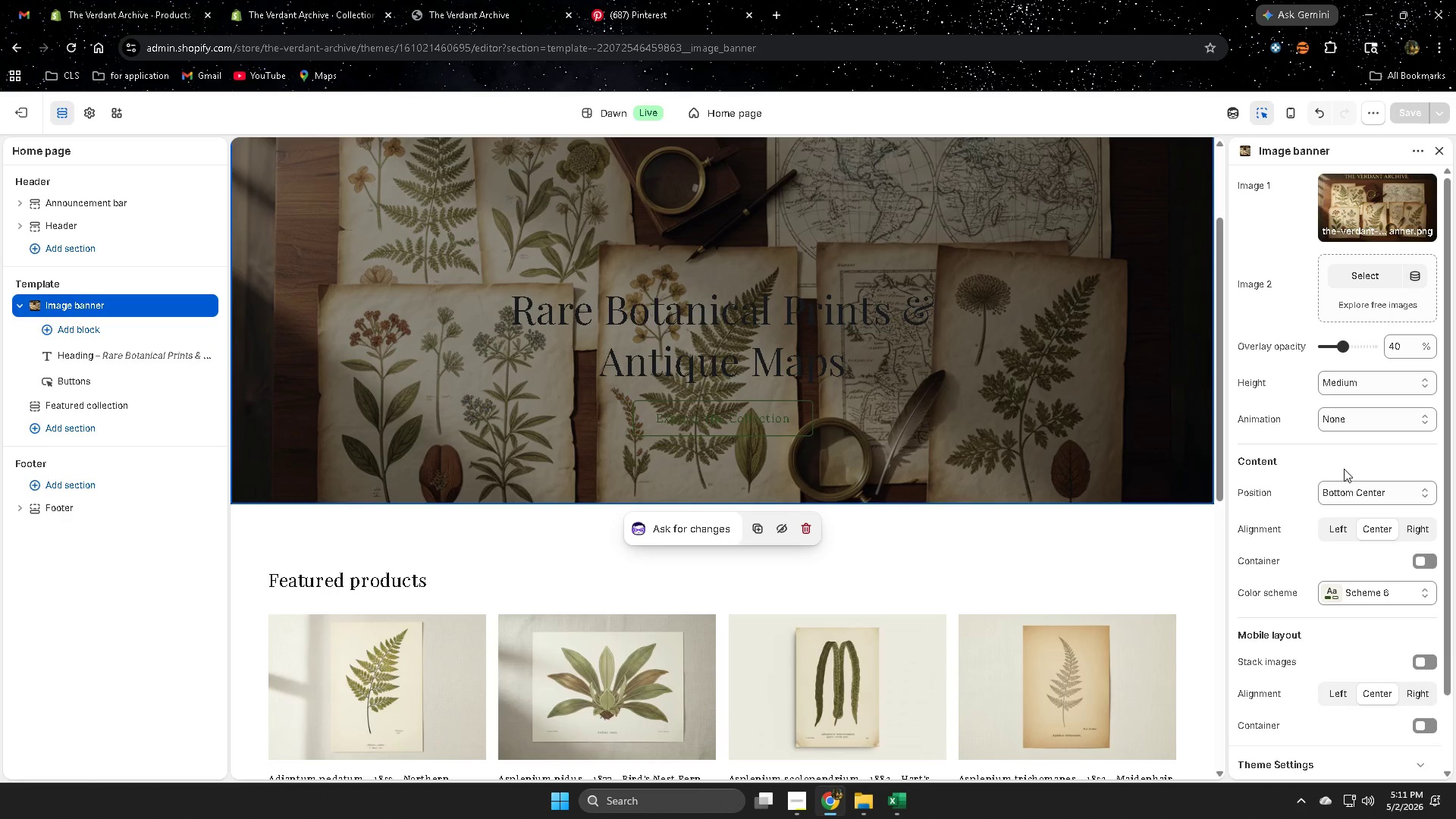 
scroll: coordinate [1367, 508], scroll_direction: down, amount: 2.0
 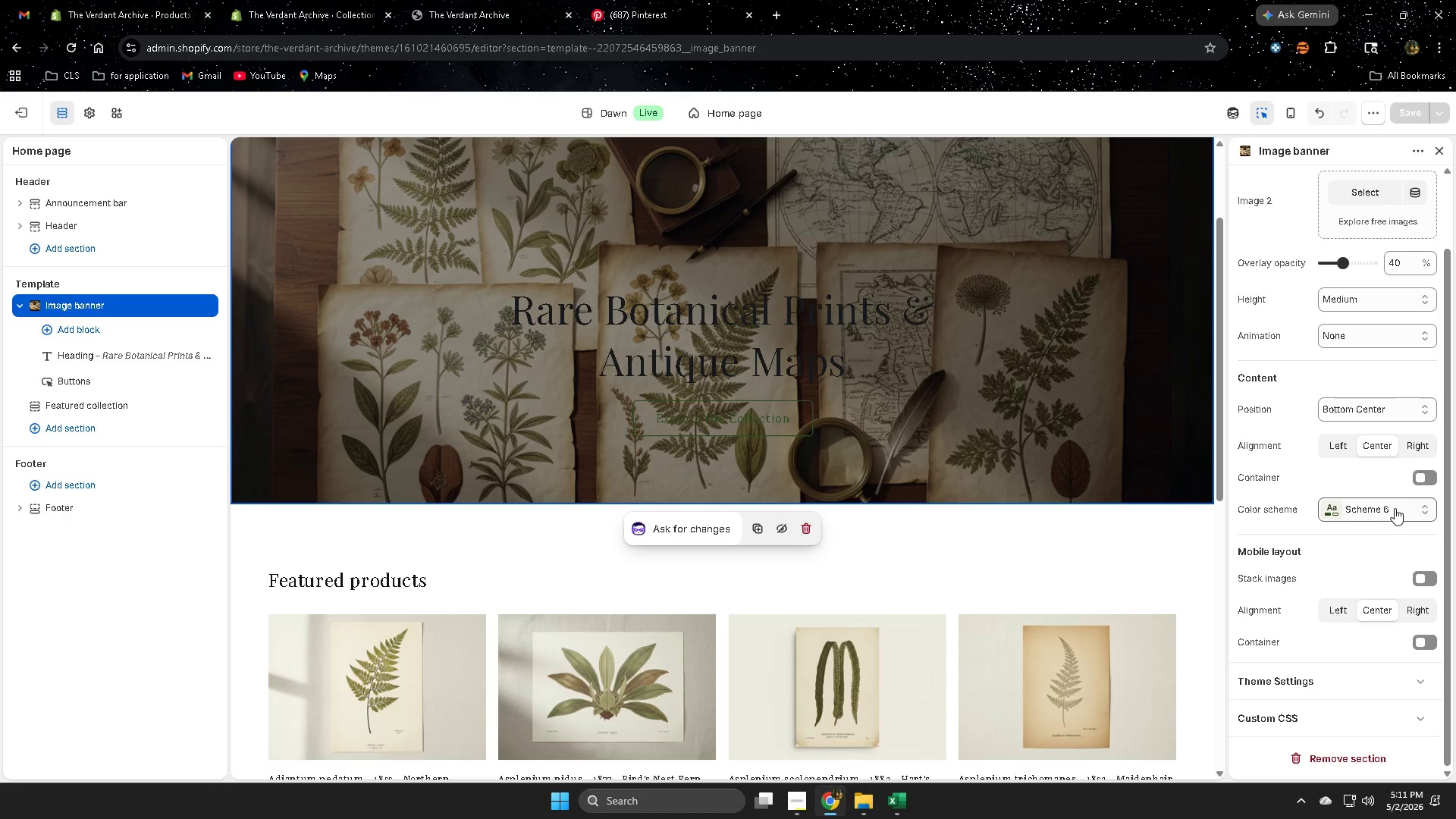 
left_click([1395, 508])
 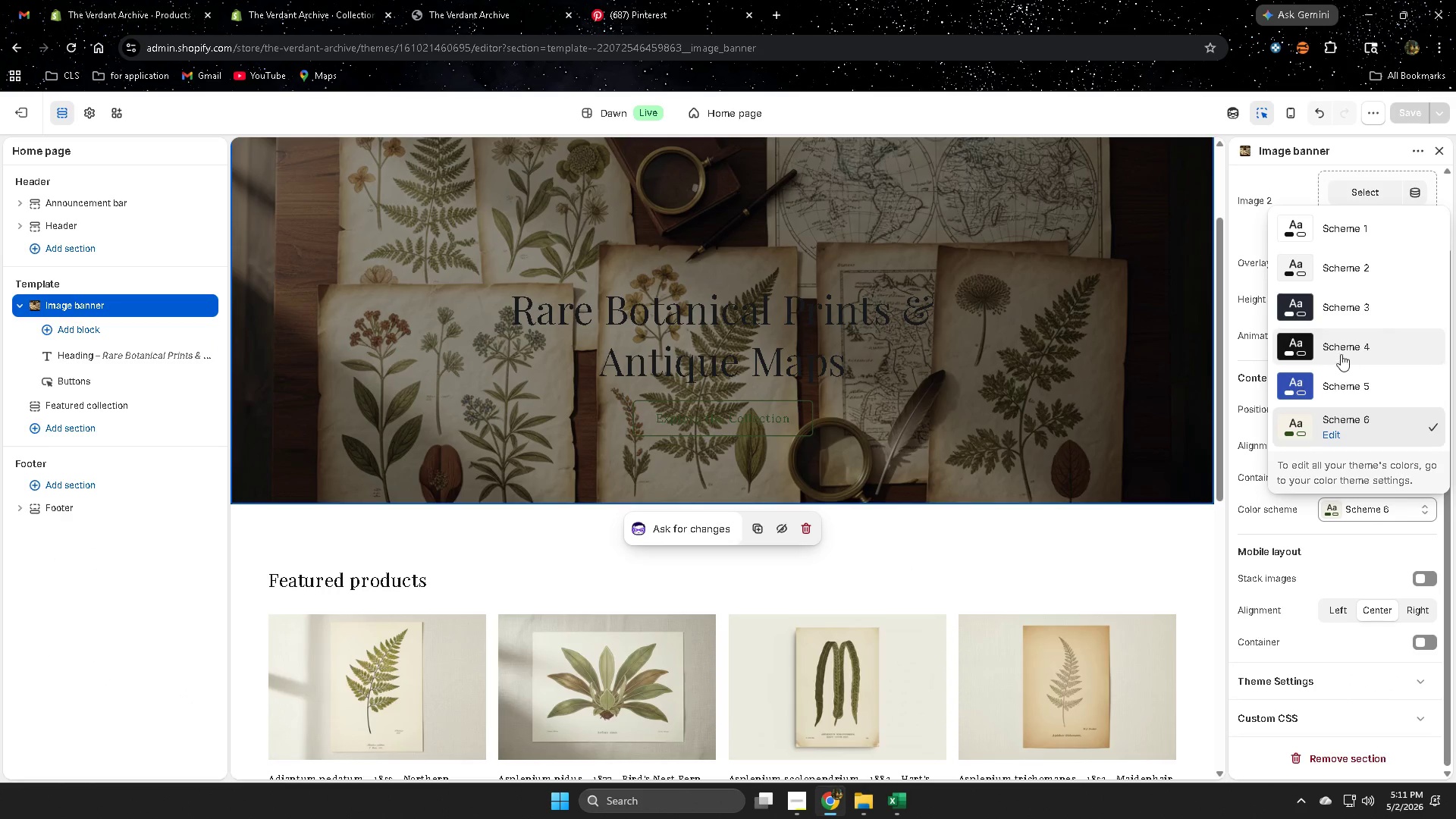 
left_click([1341, 349])
 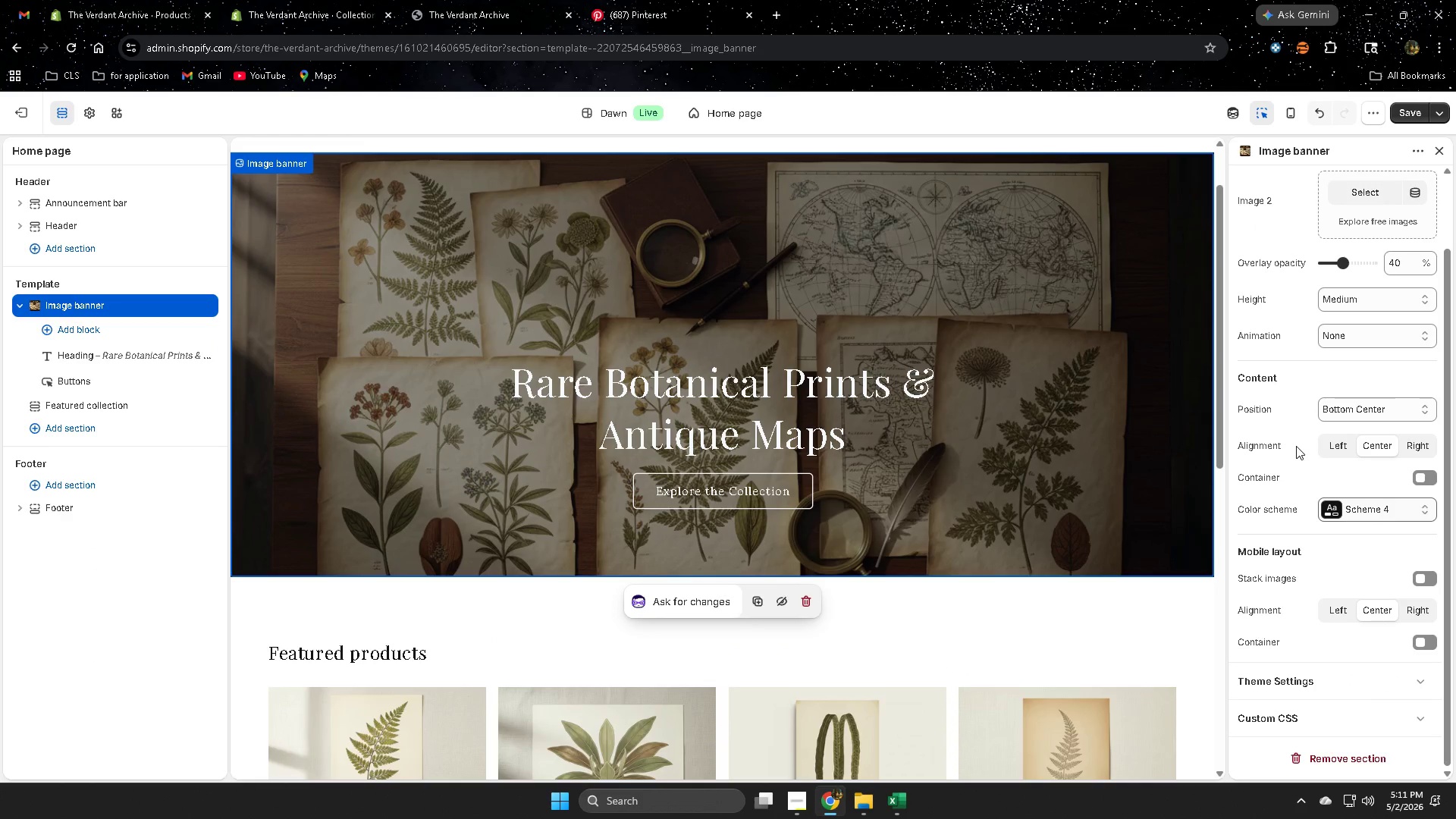 
wait(10.72)
 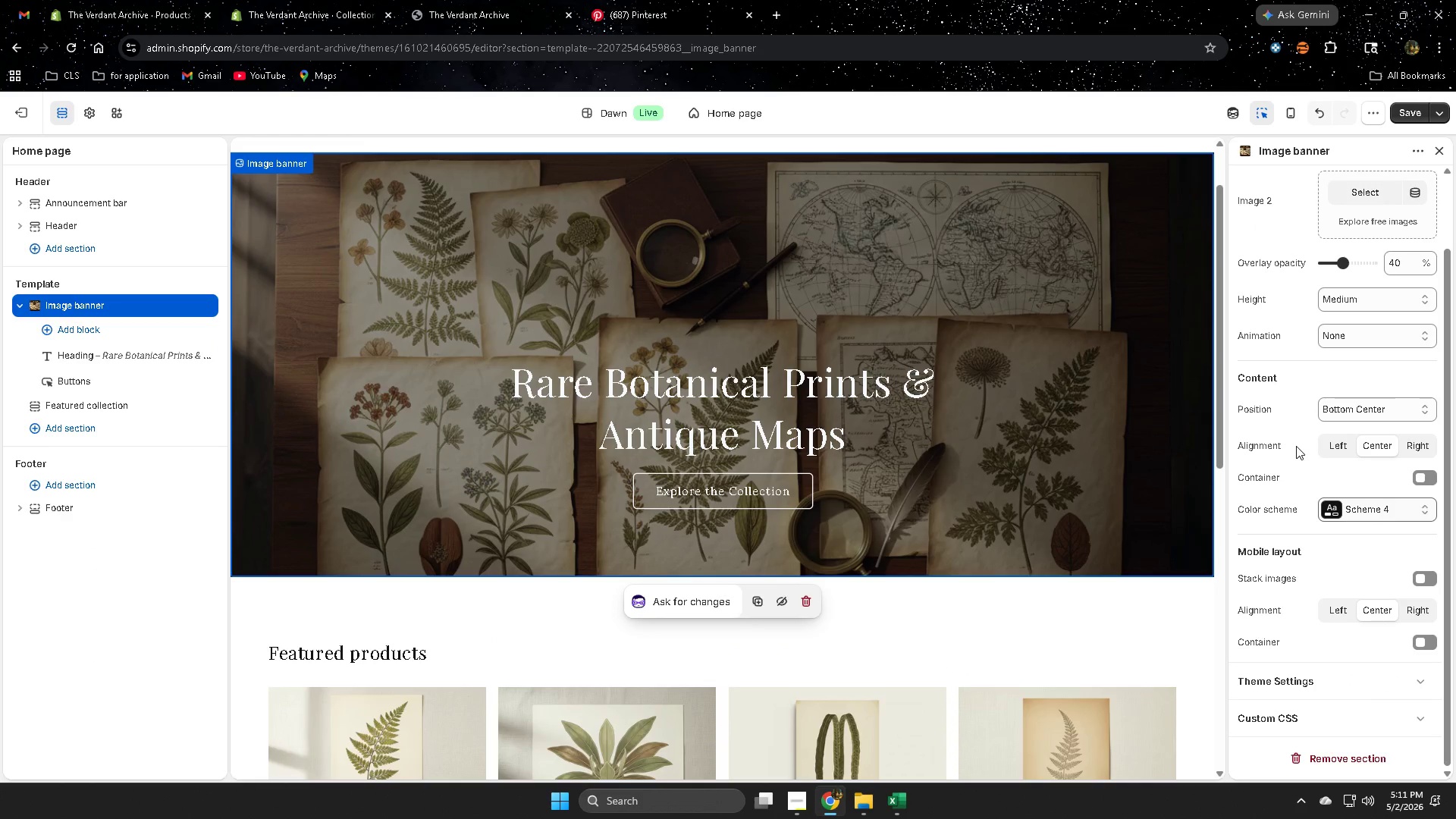 
left_click([1404, 120])
 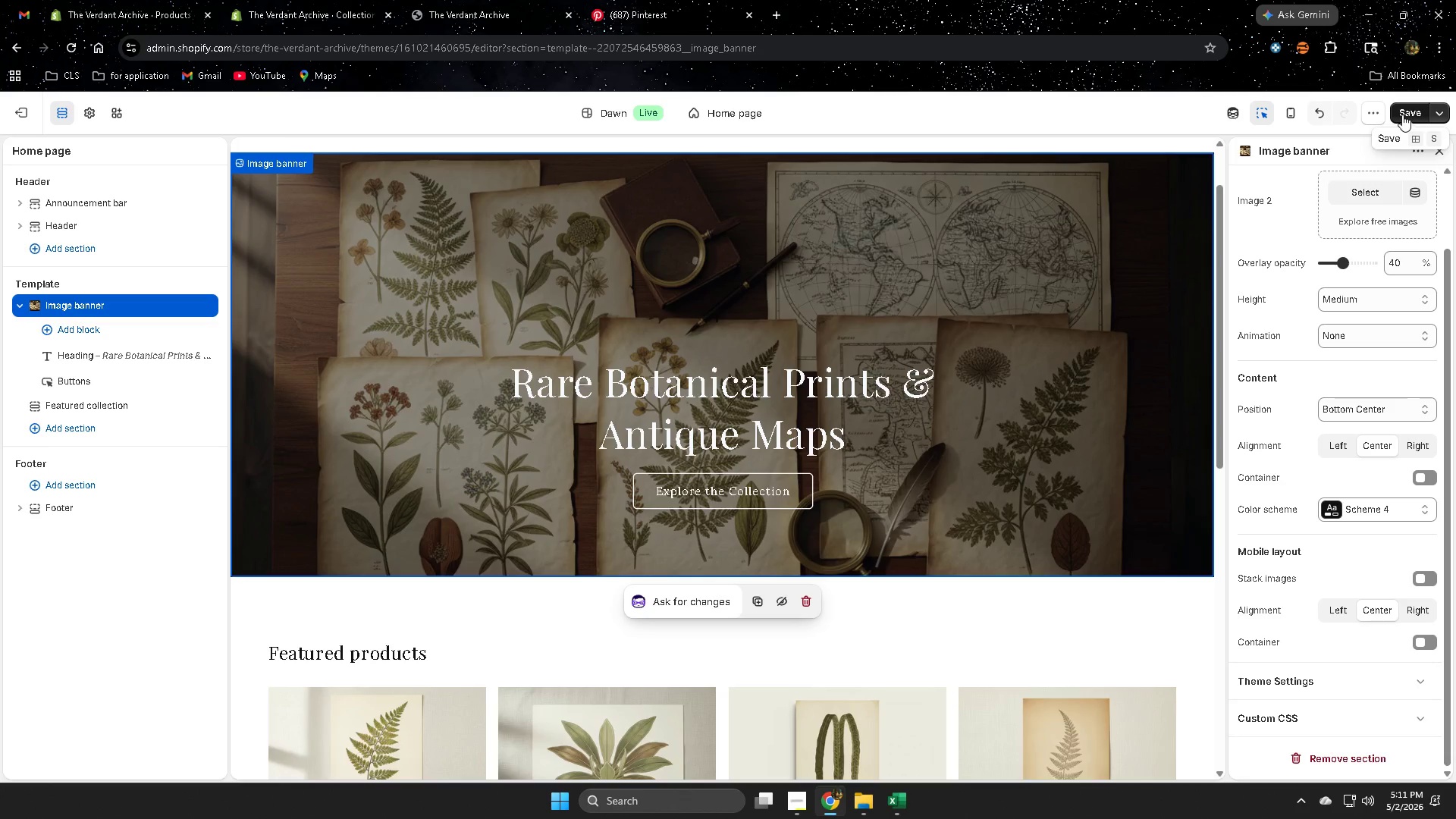 
left_click([1401, 110])
 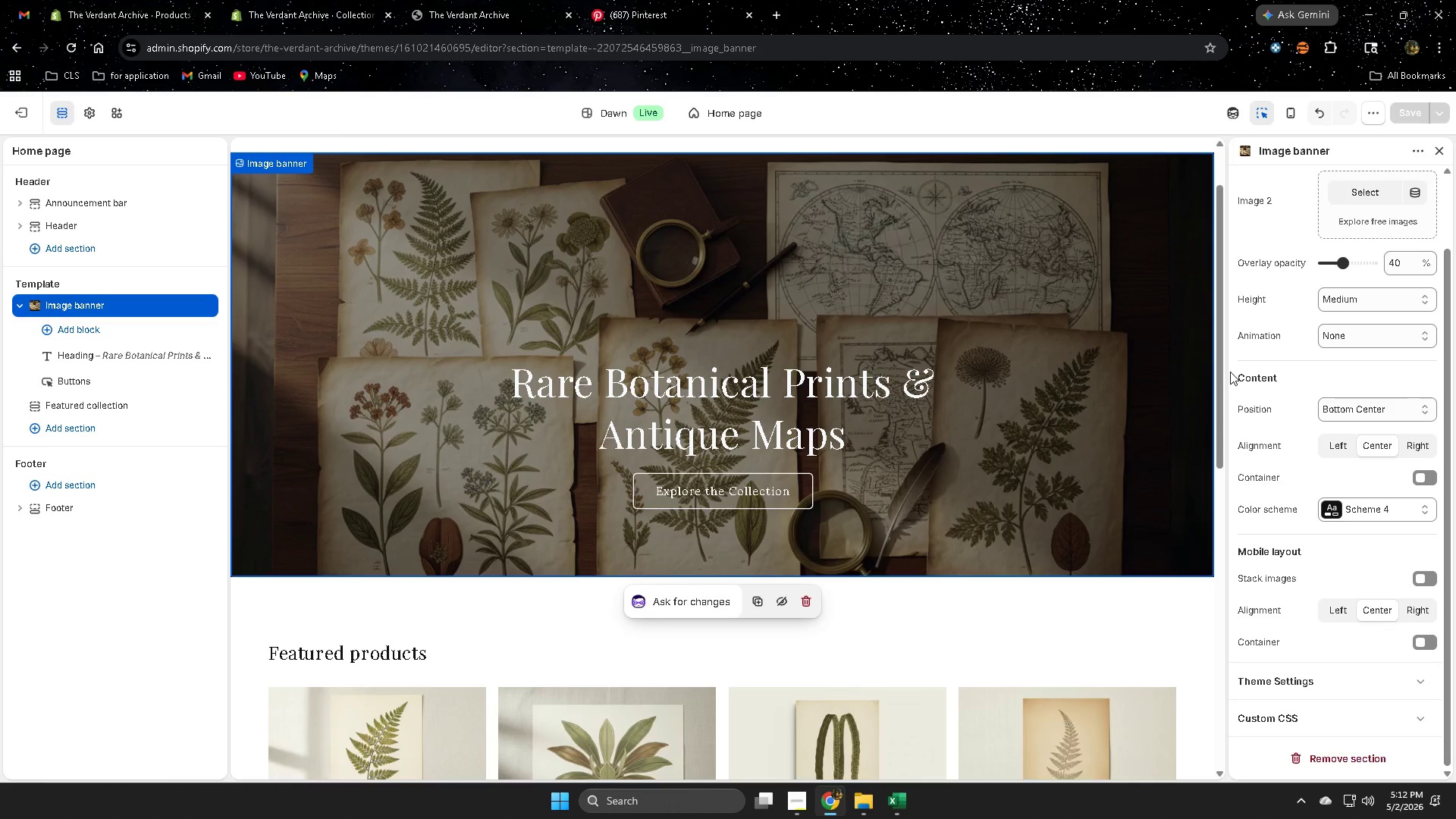 
wait(64.48)
 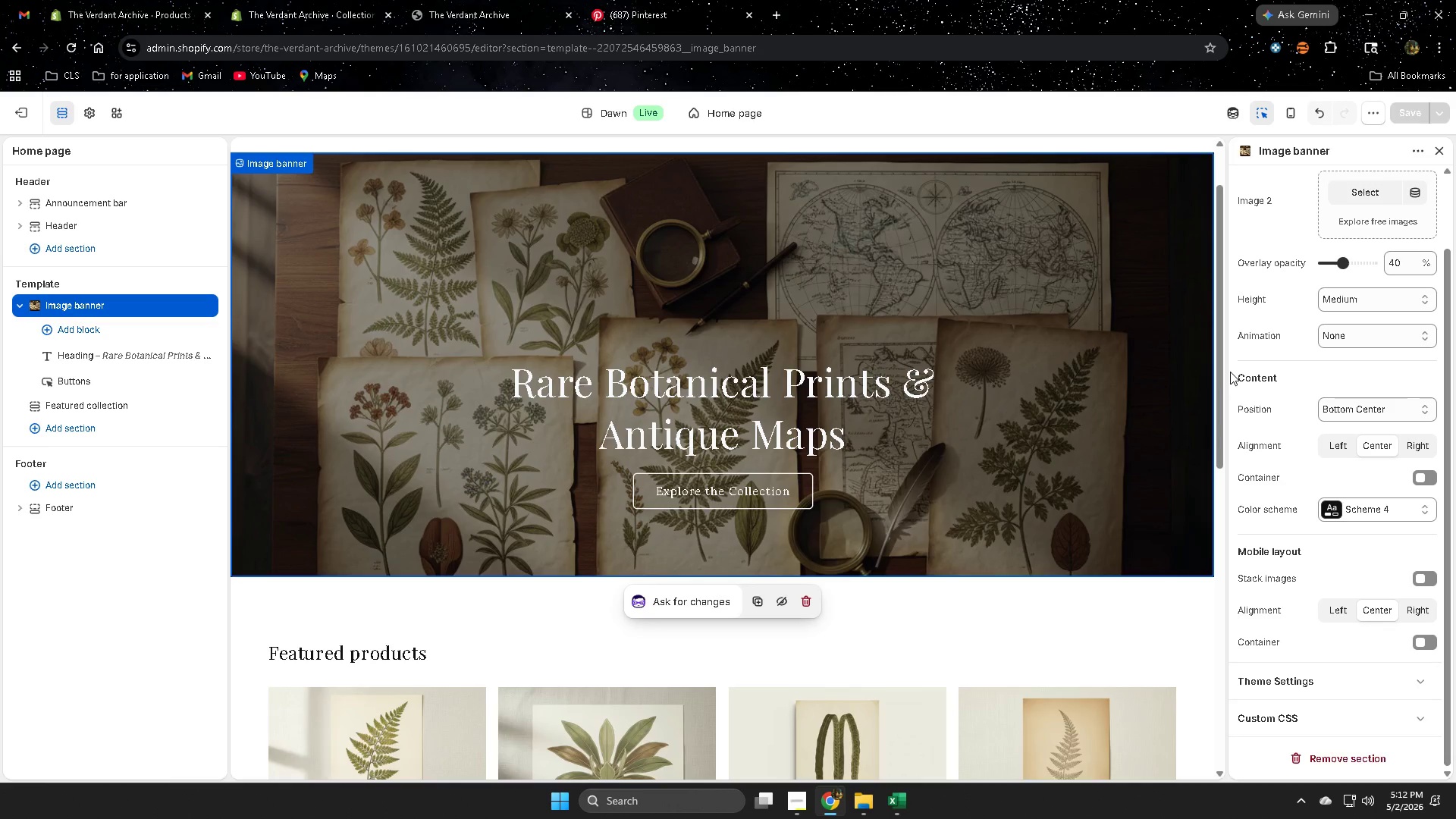 
scroll: coordinate [1021, 502], scroll_direction: up, amount: 2.0
 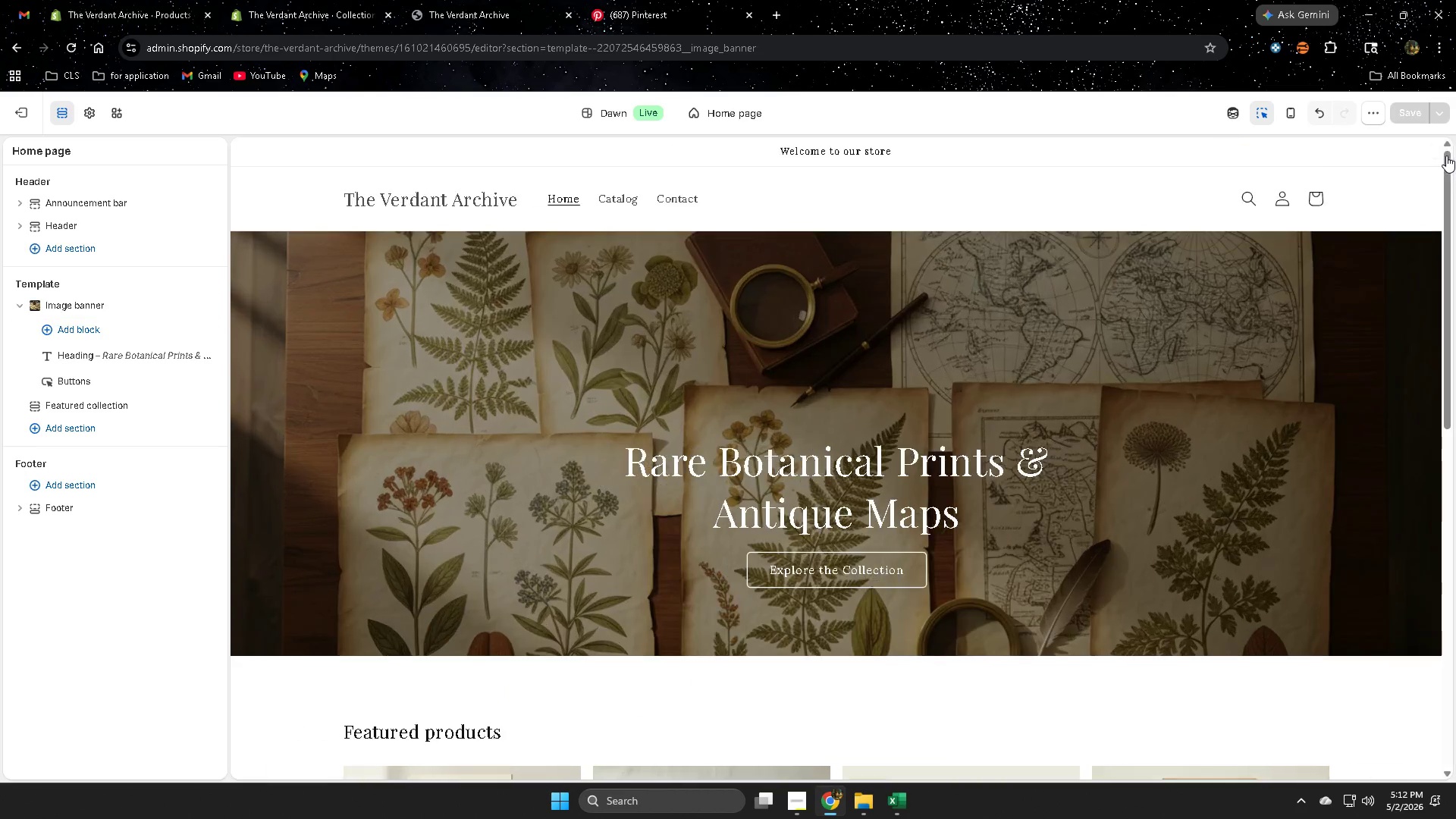 
left_click([778, 205])
 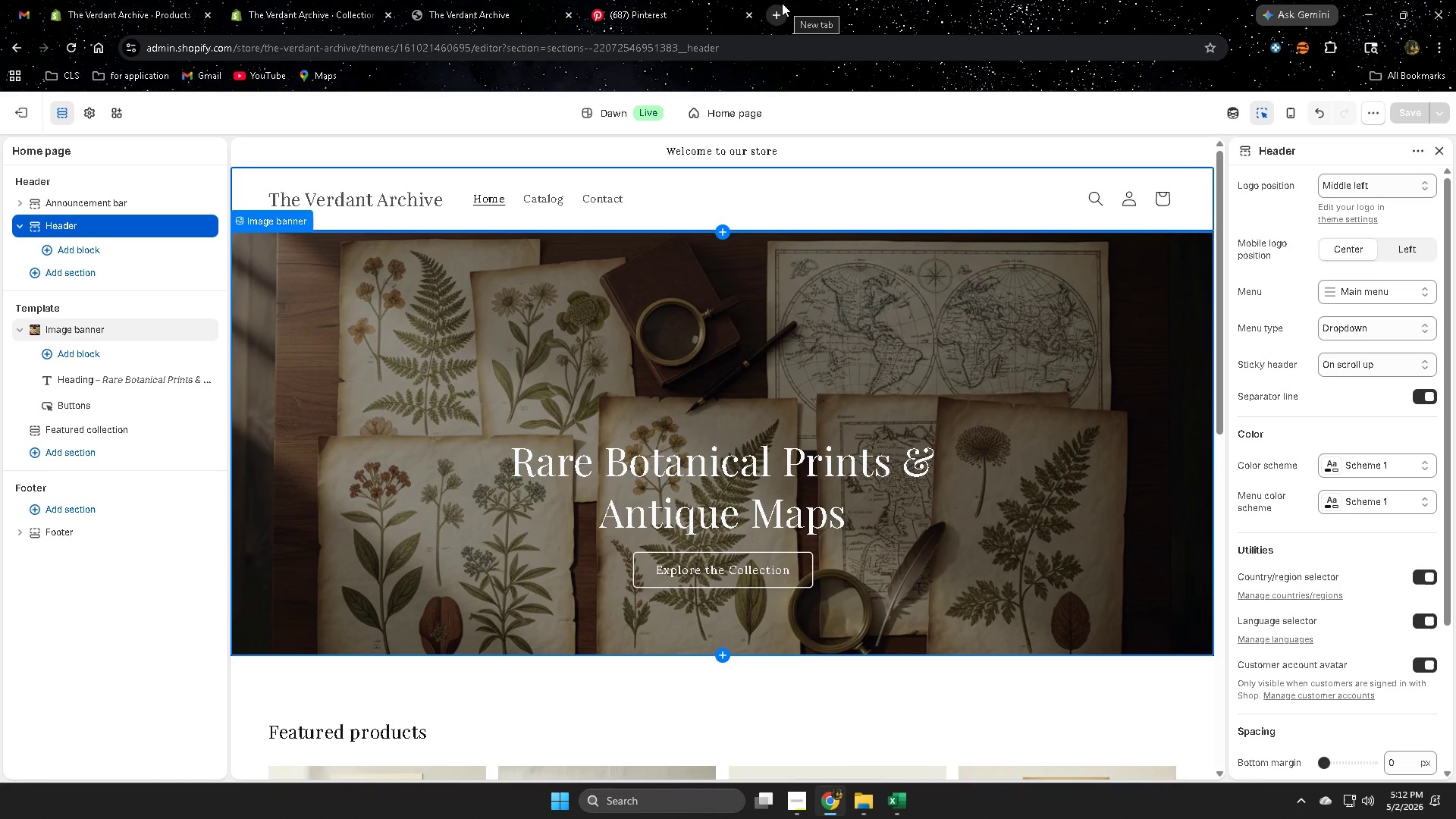 
wait(7.17)
 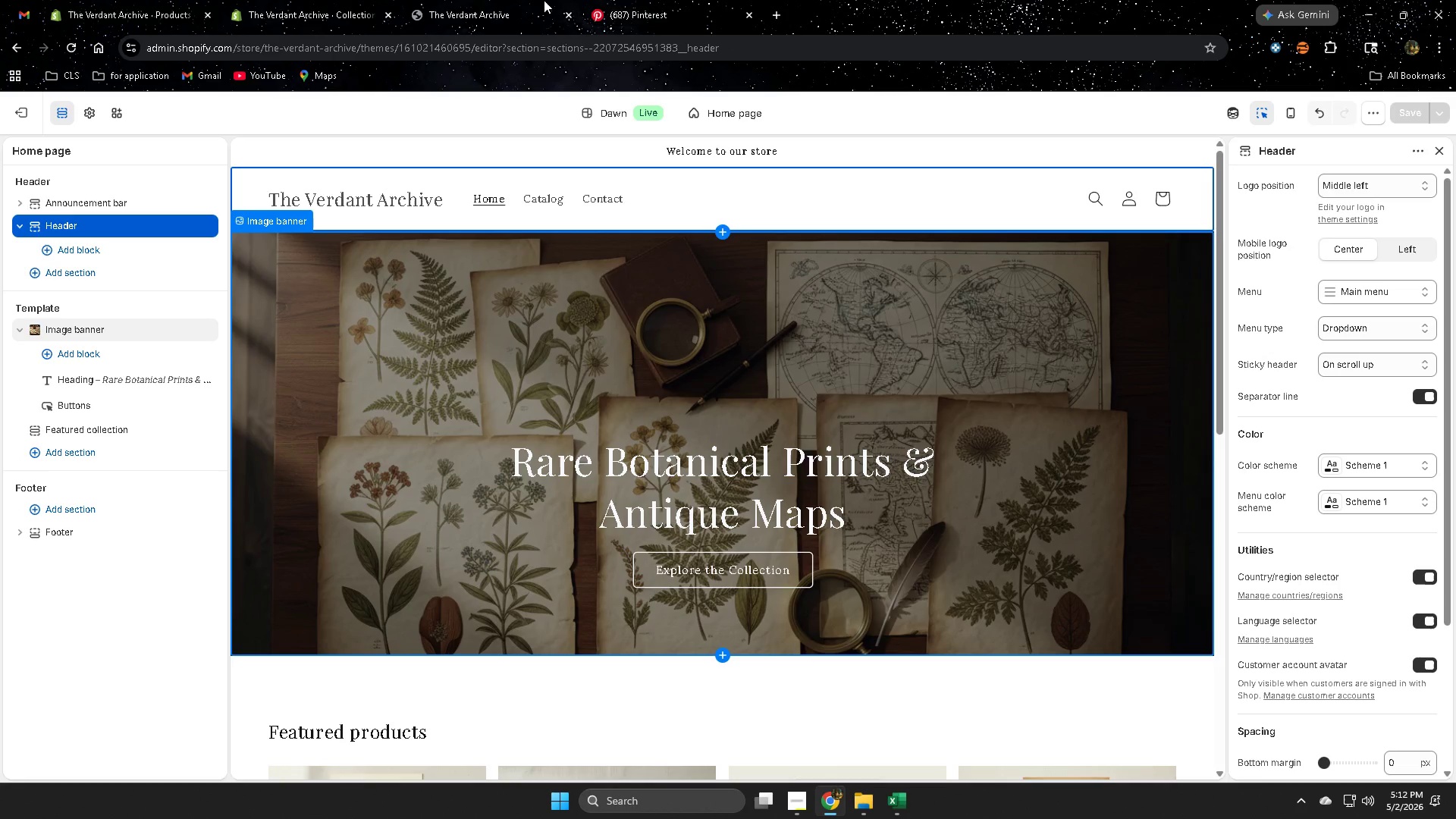 
left_click([783, 15])
 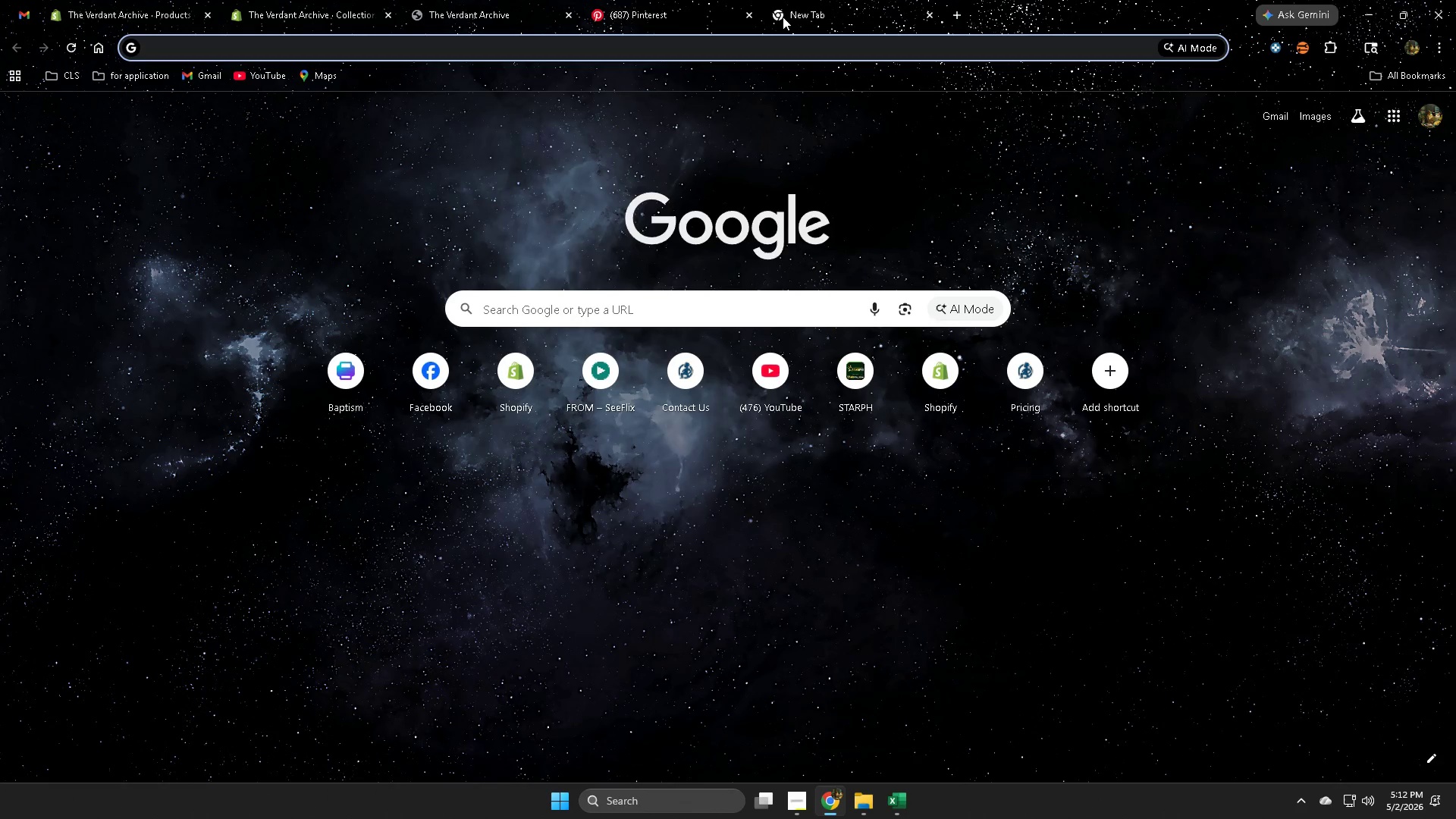 
type(leaf lo)
key(Backspace)
key(Backspace)
type(imo)
key(Backspace)
key(Backspace)
key(Backspace)
type(i)
key(Backspace)
type(i)
key(Backspace)
key(Backspace)
type(imoji)
 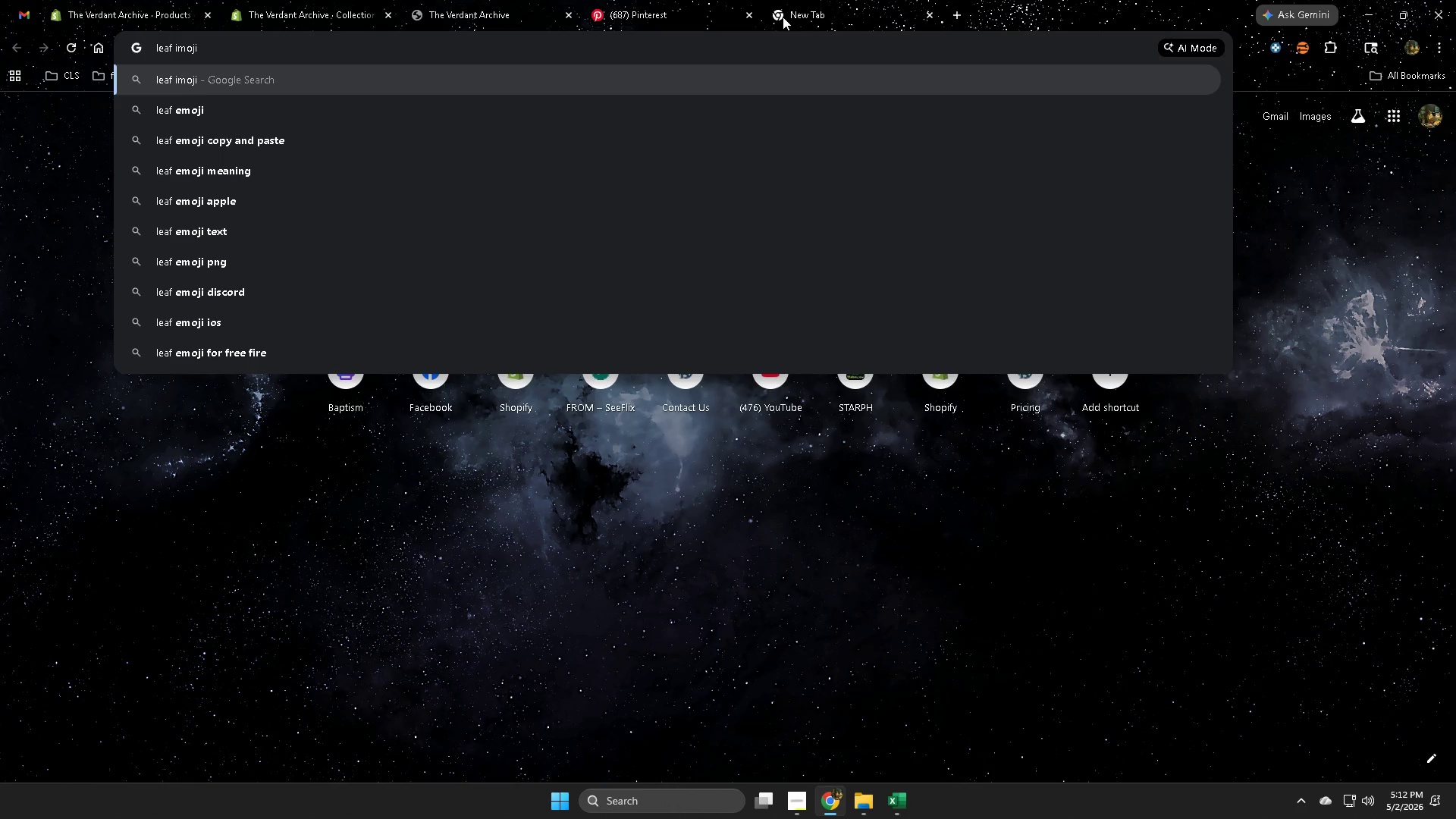 
key(Enter)
 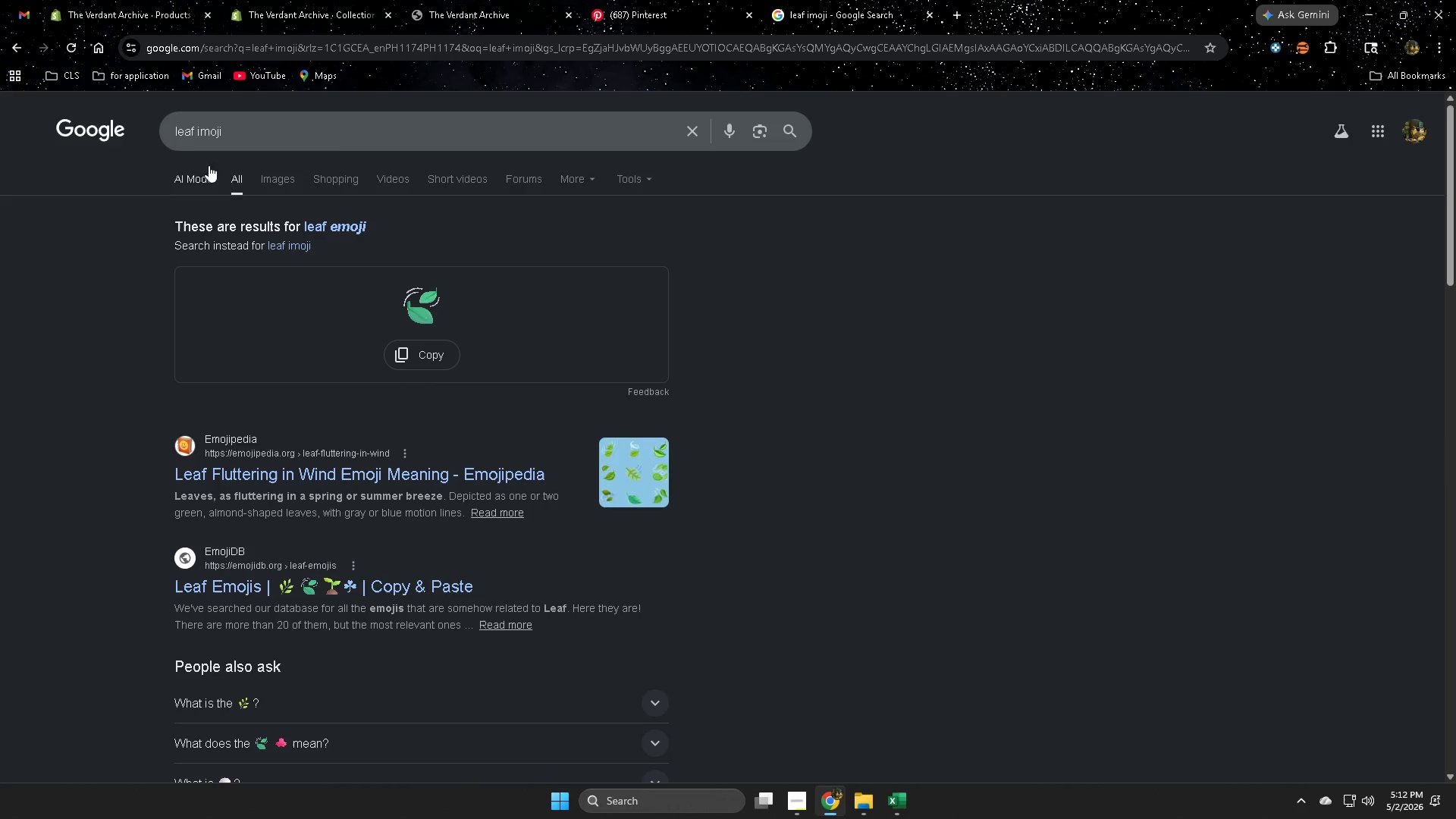 
left_click([271, 184])
 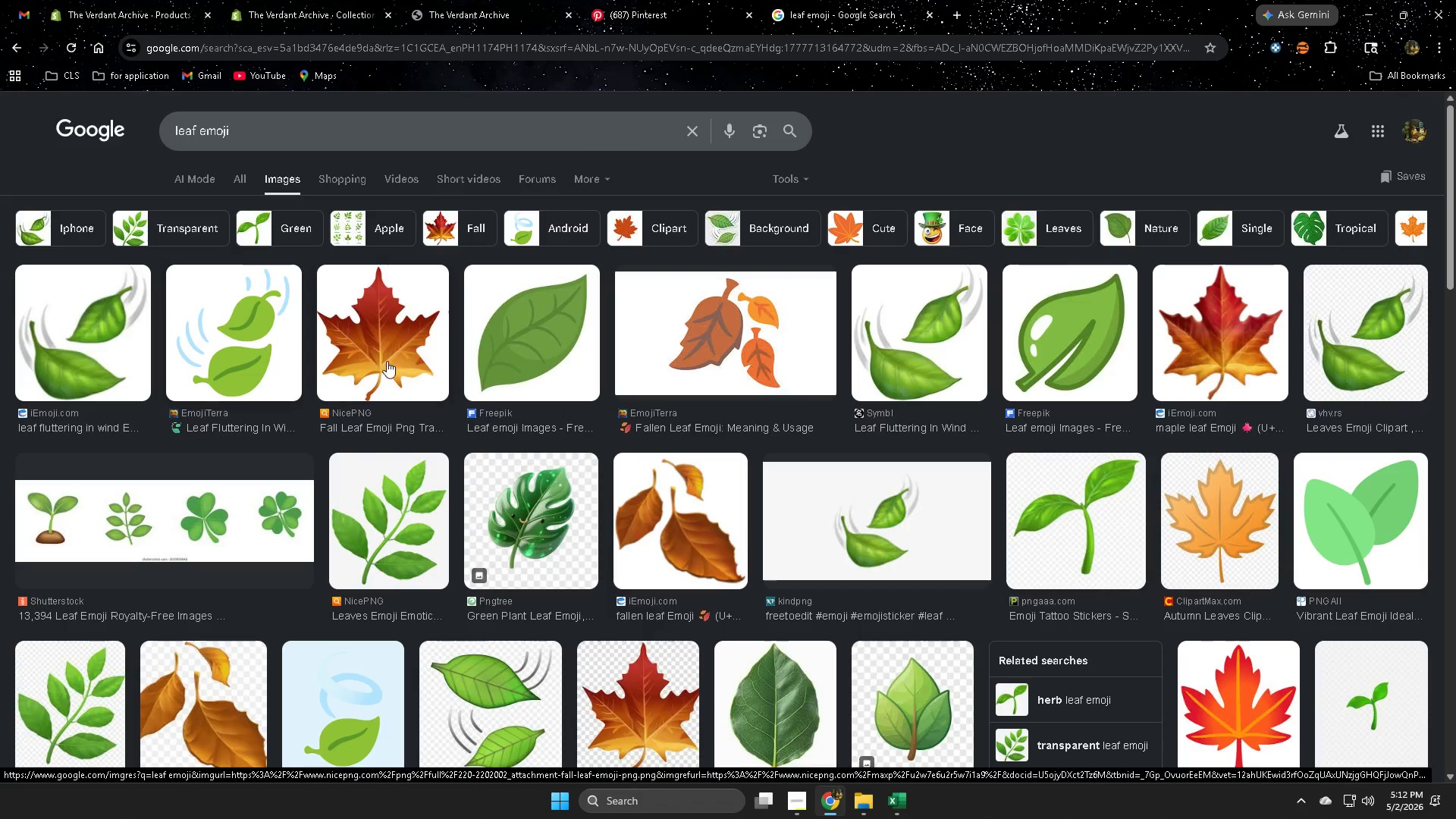 
wait(6.2)
 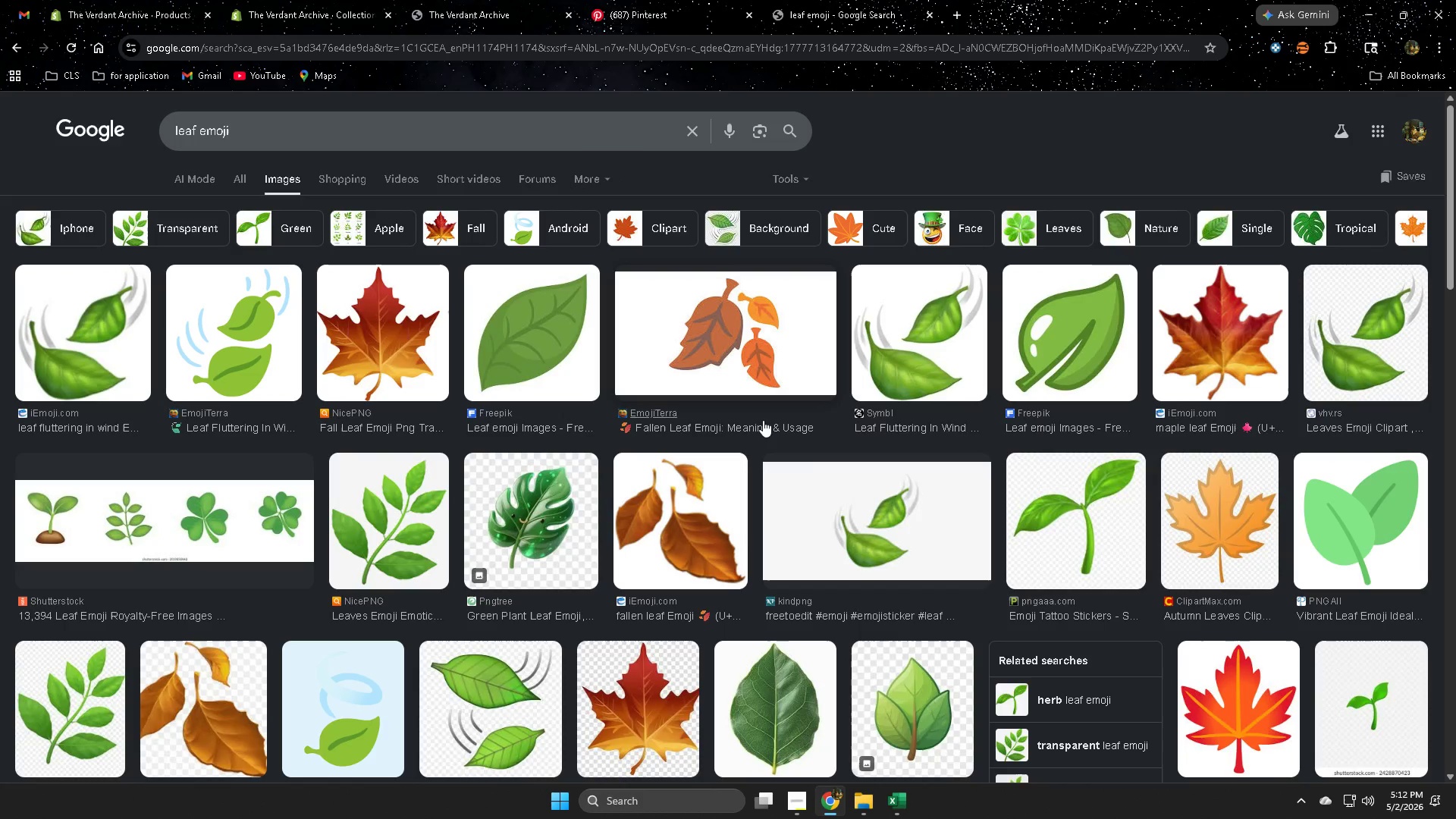 
right_click([377, 499])
 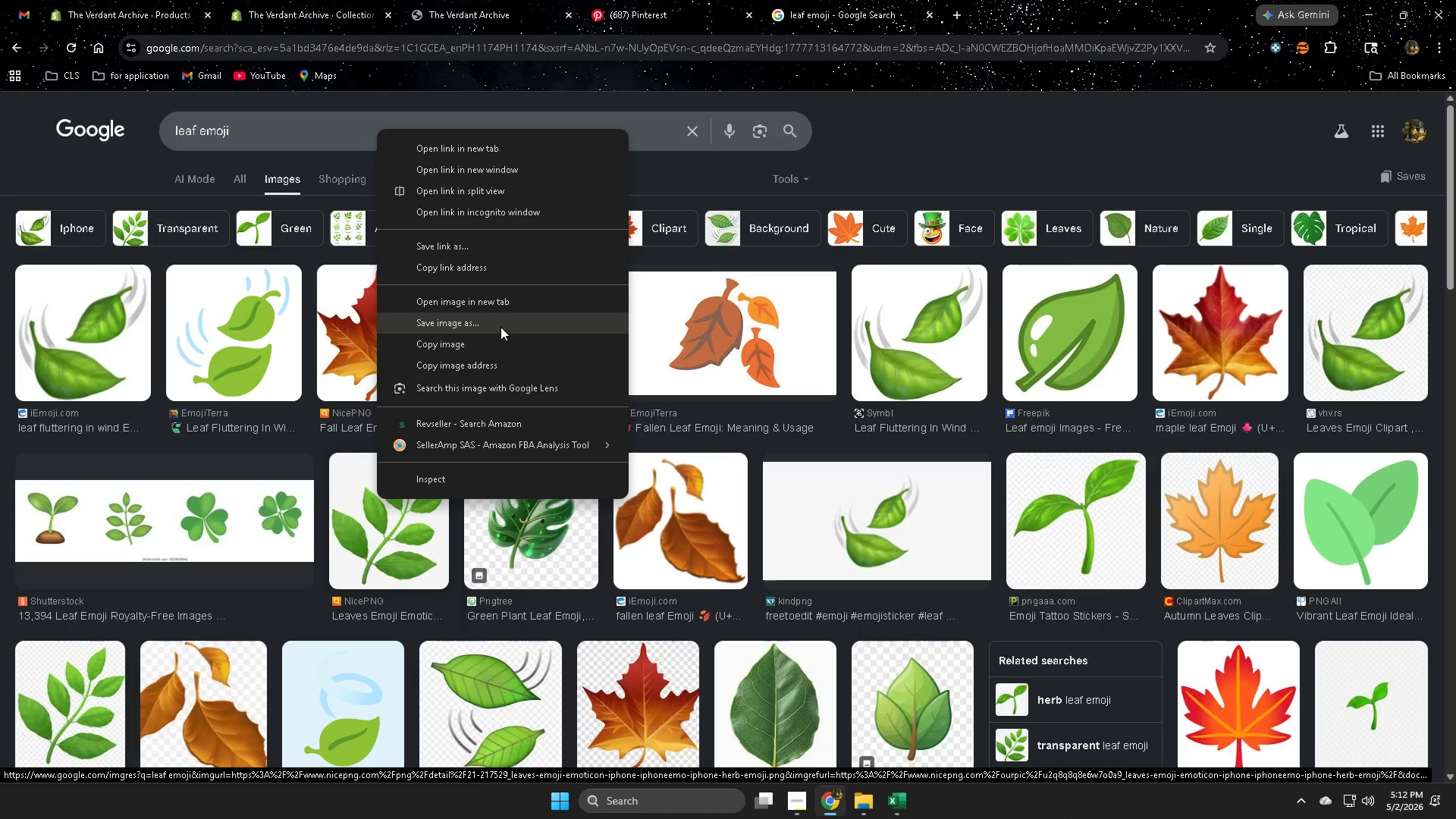 
left_click([500, 327])
 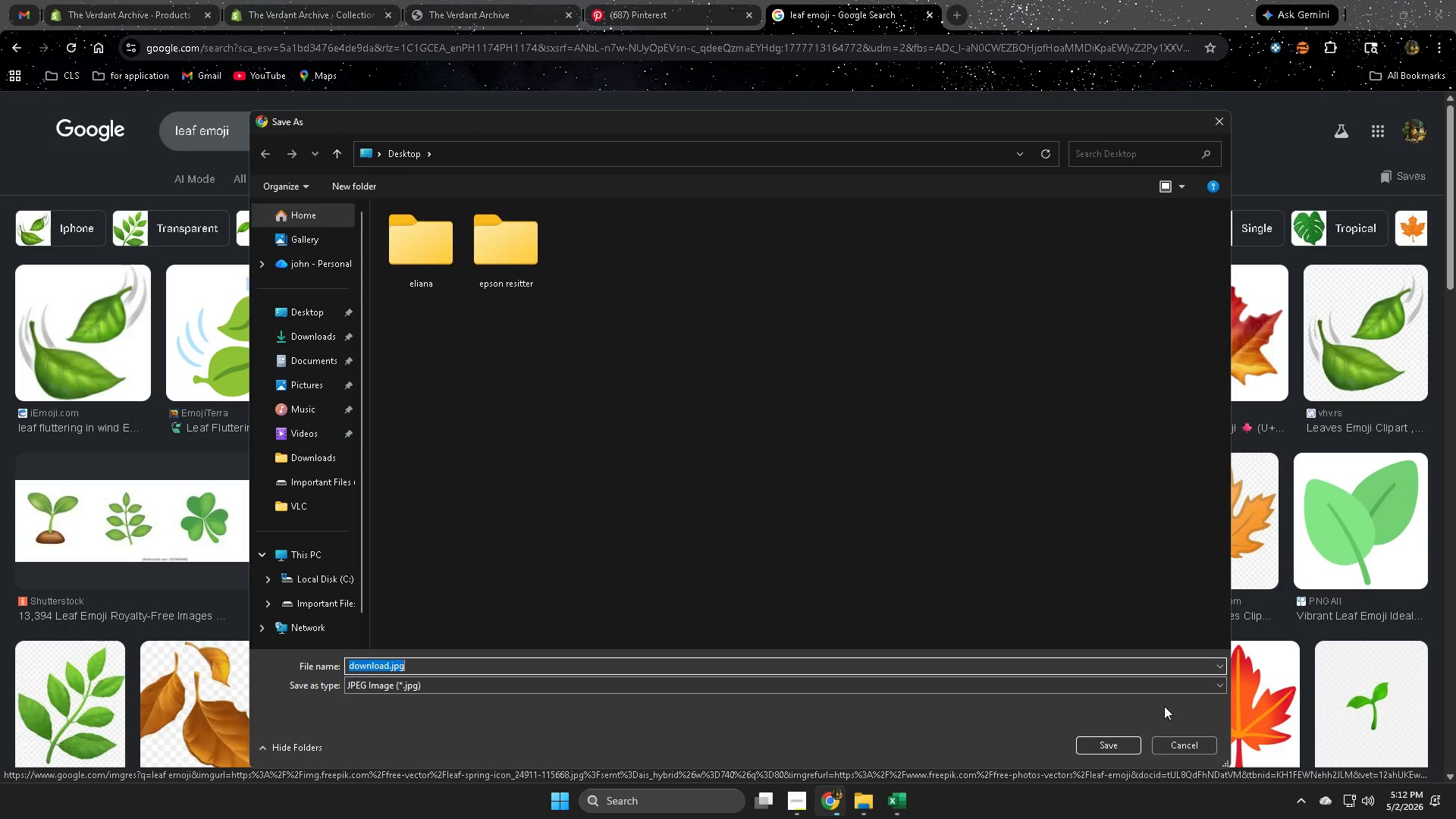 
left_click([1106, 751])
 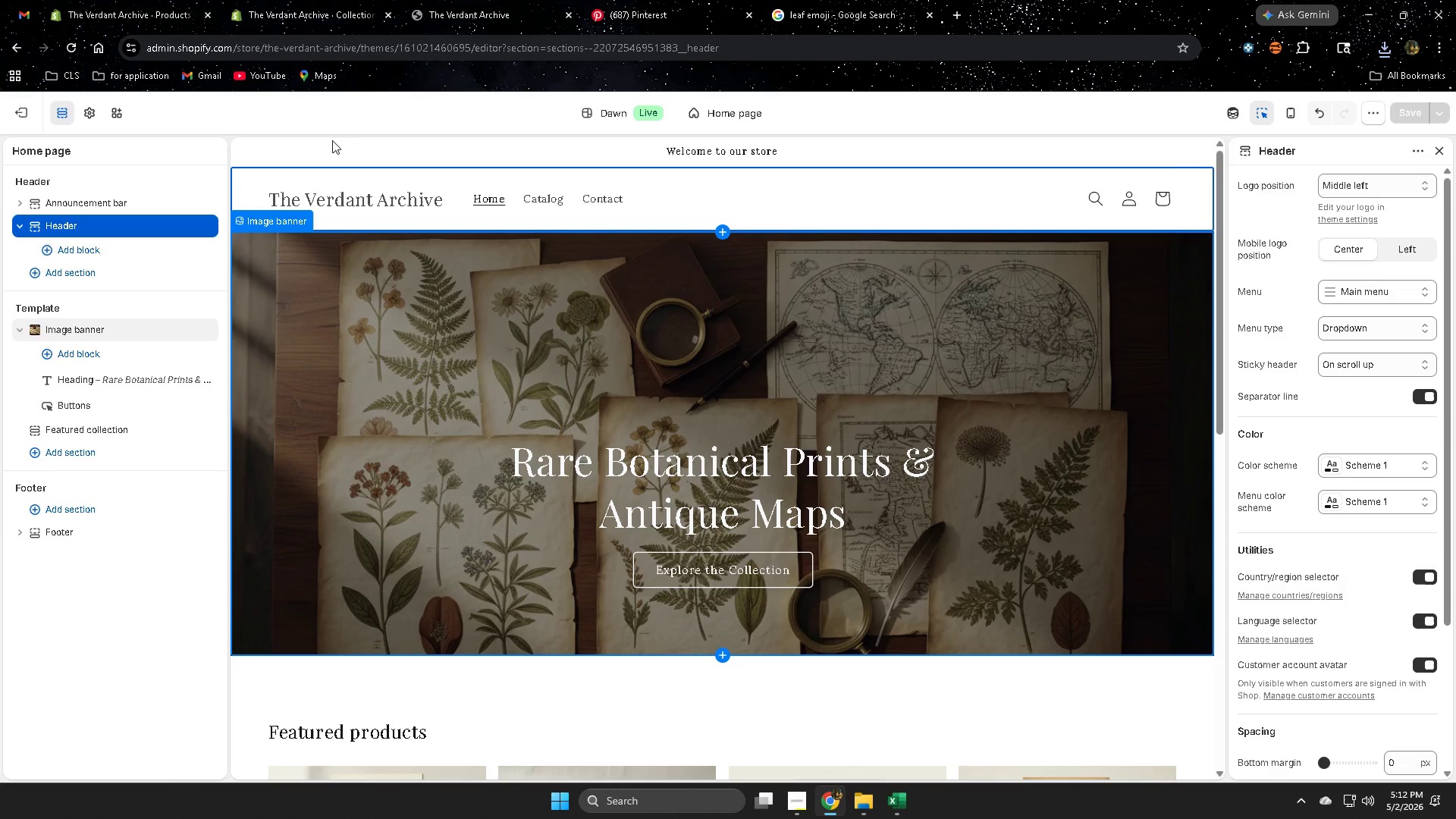 
wait(5.98)
 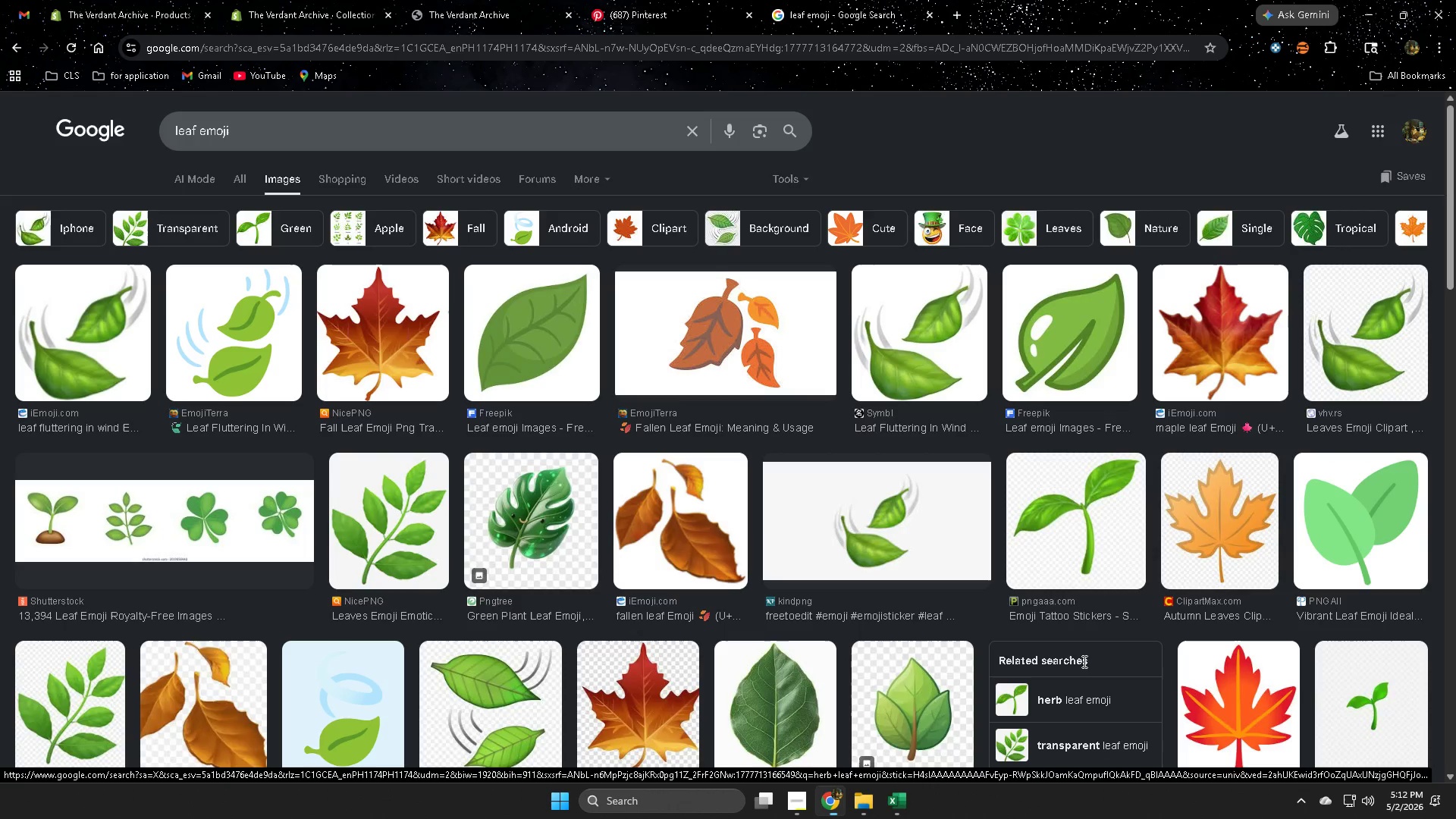 
left_click([783, 199])
 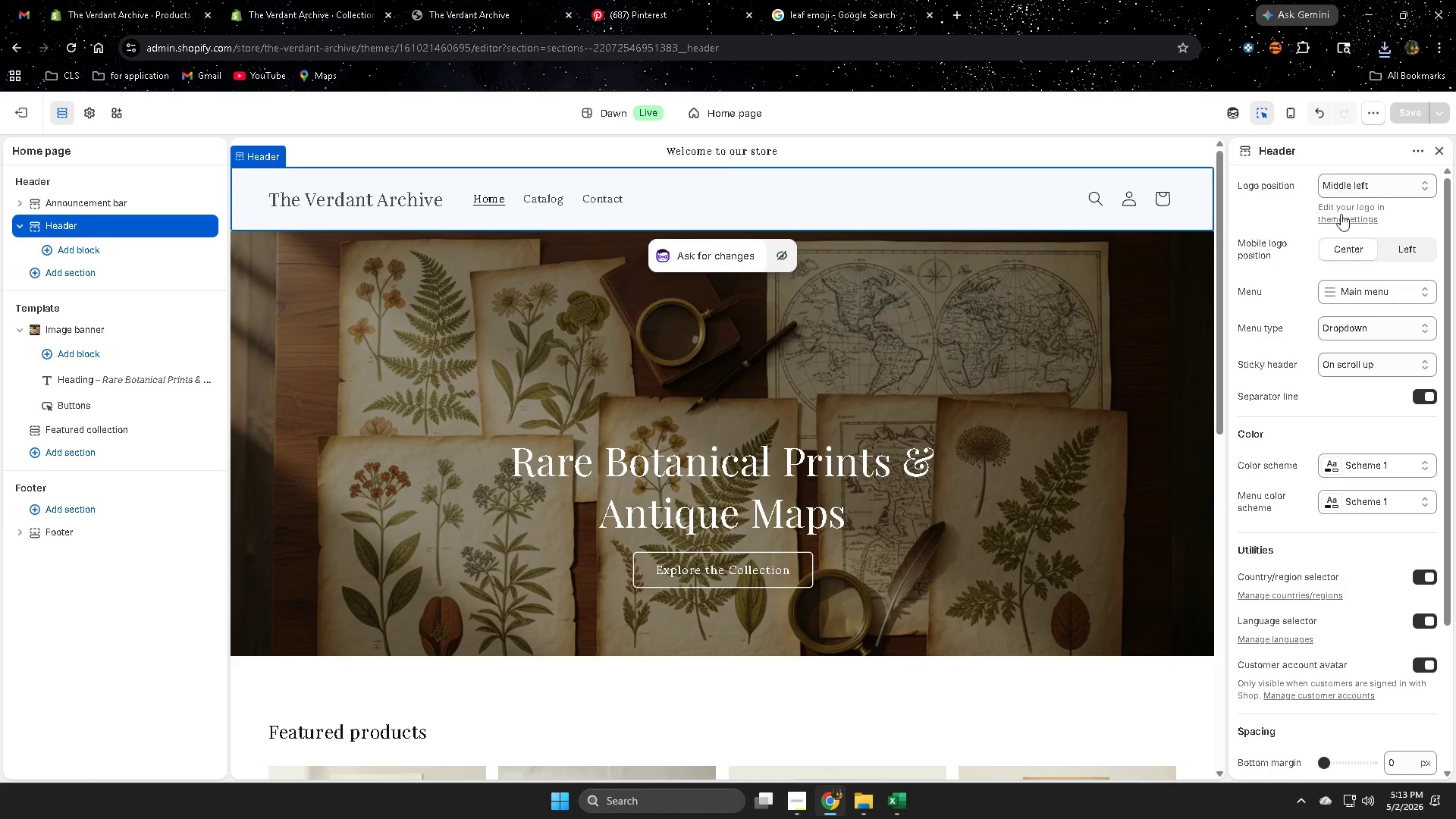 
left_click([1341, 218])
 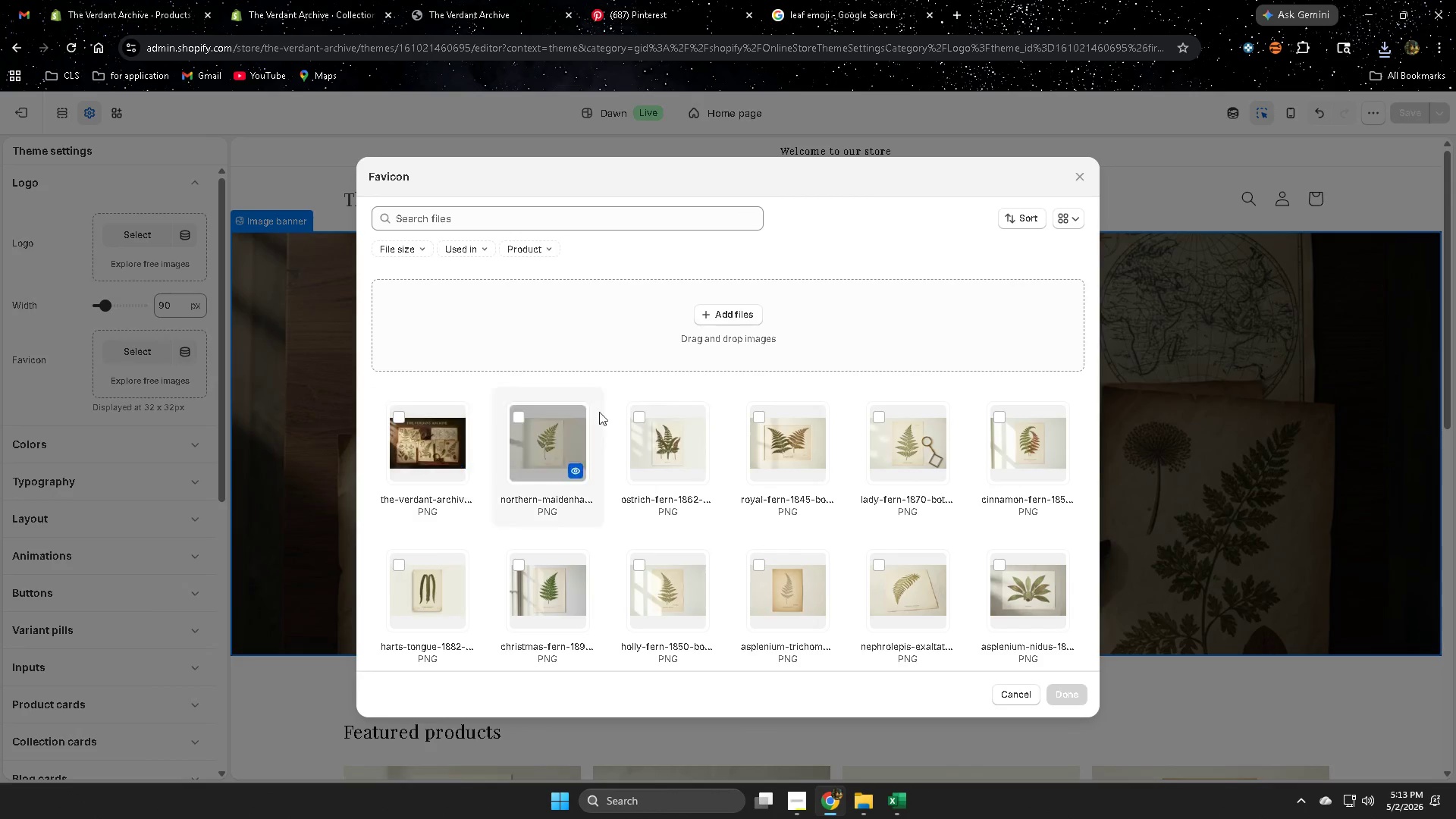 
left_click([1395, 49])
 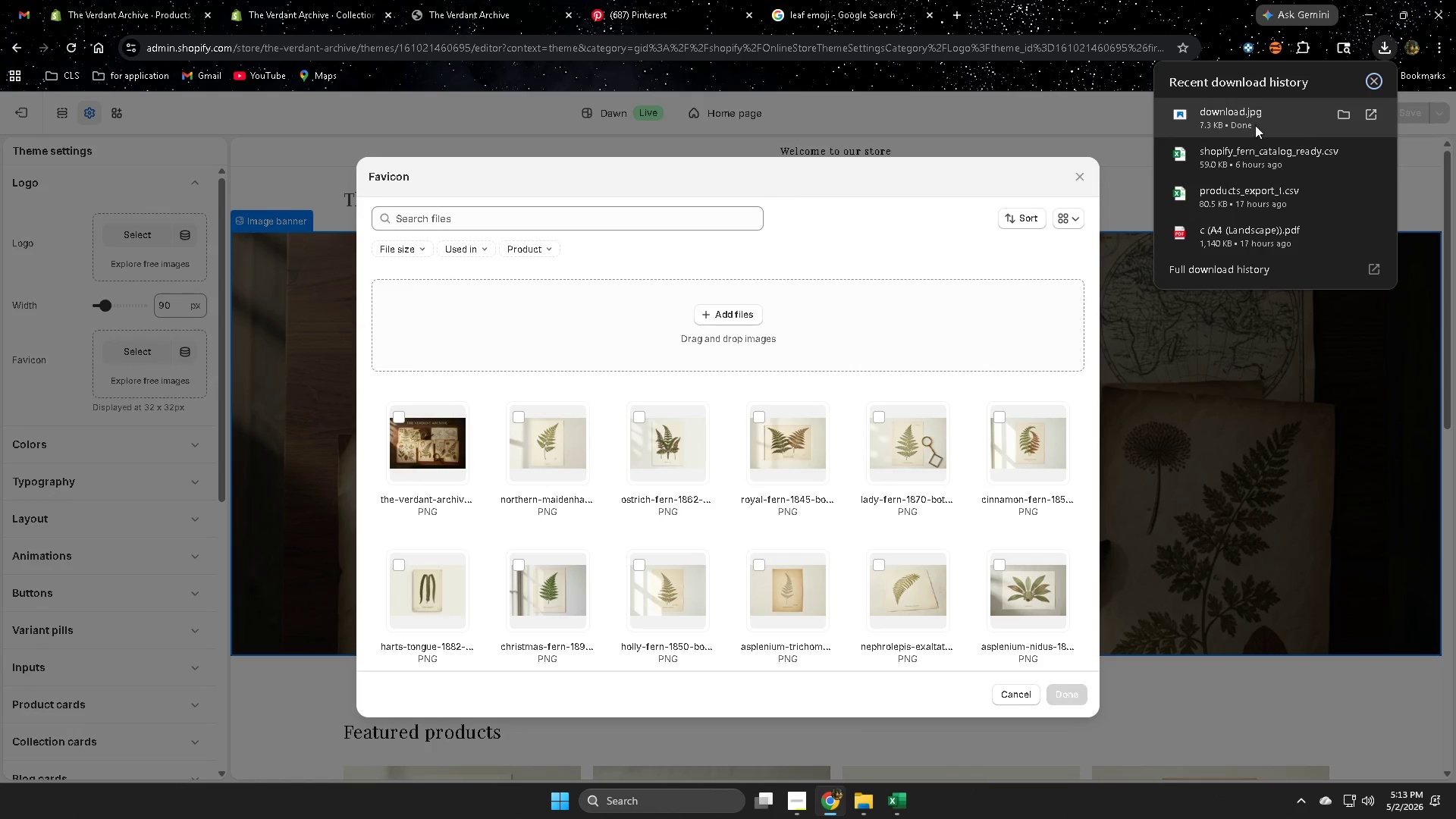 
left_click([1235, 118])
 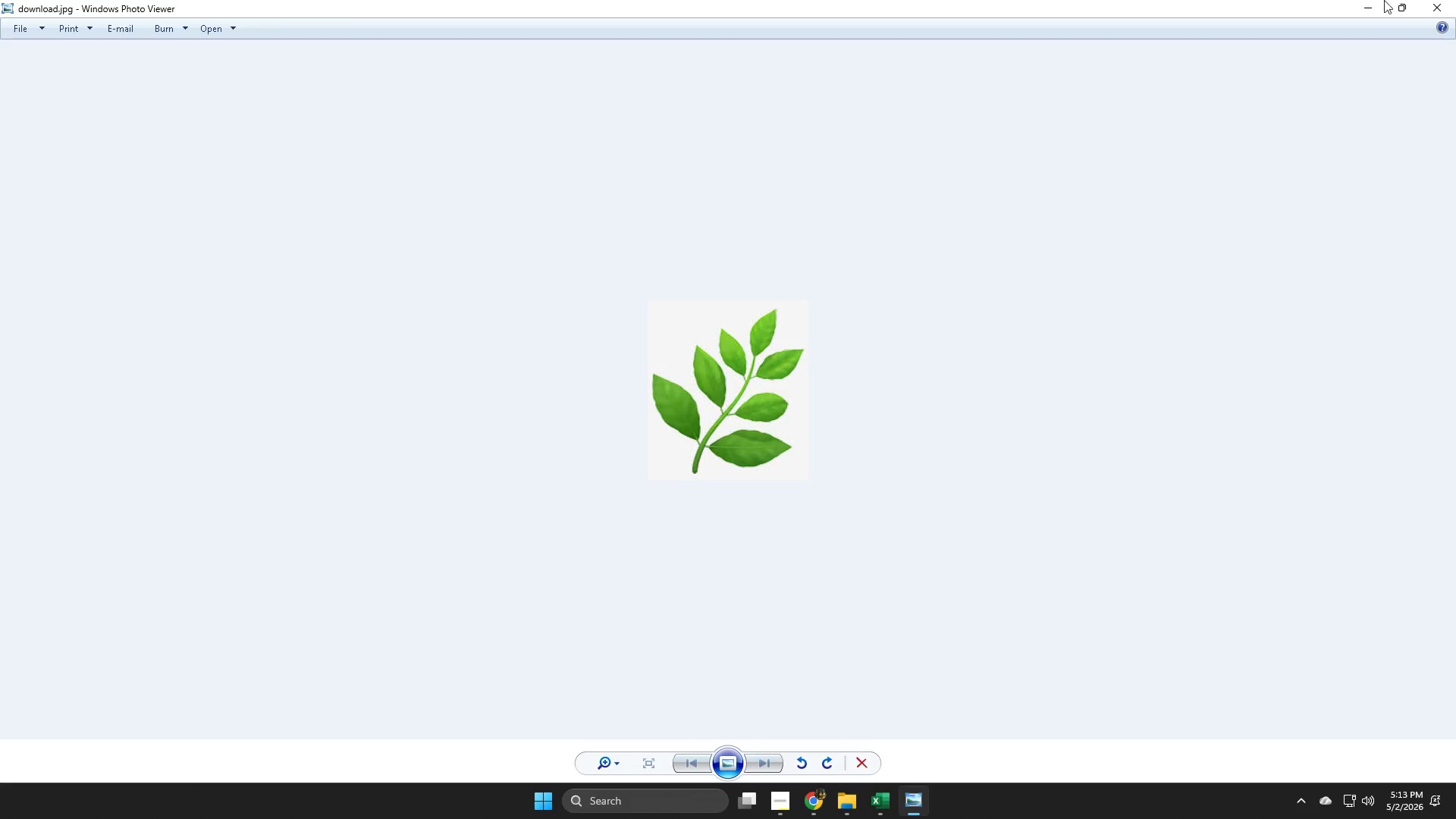 
left_click([1445, 9])
 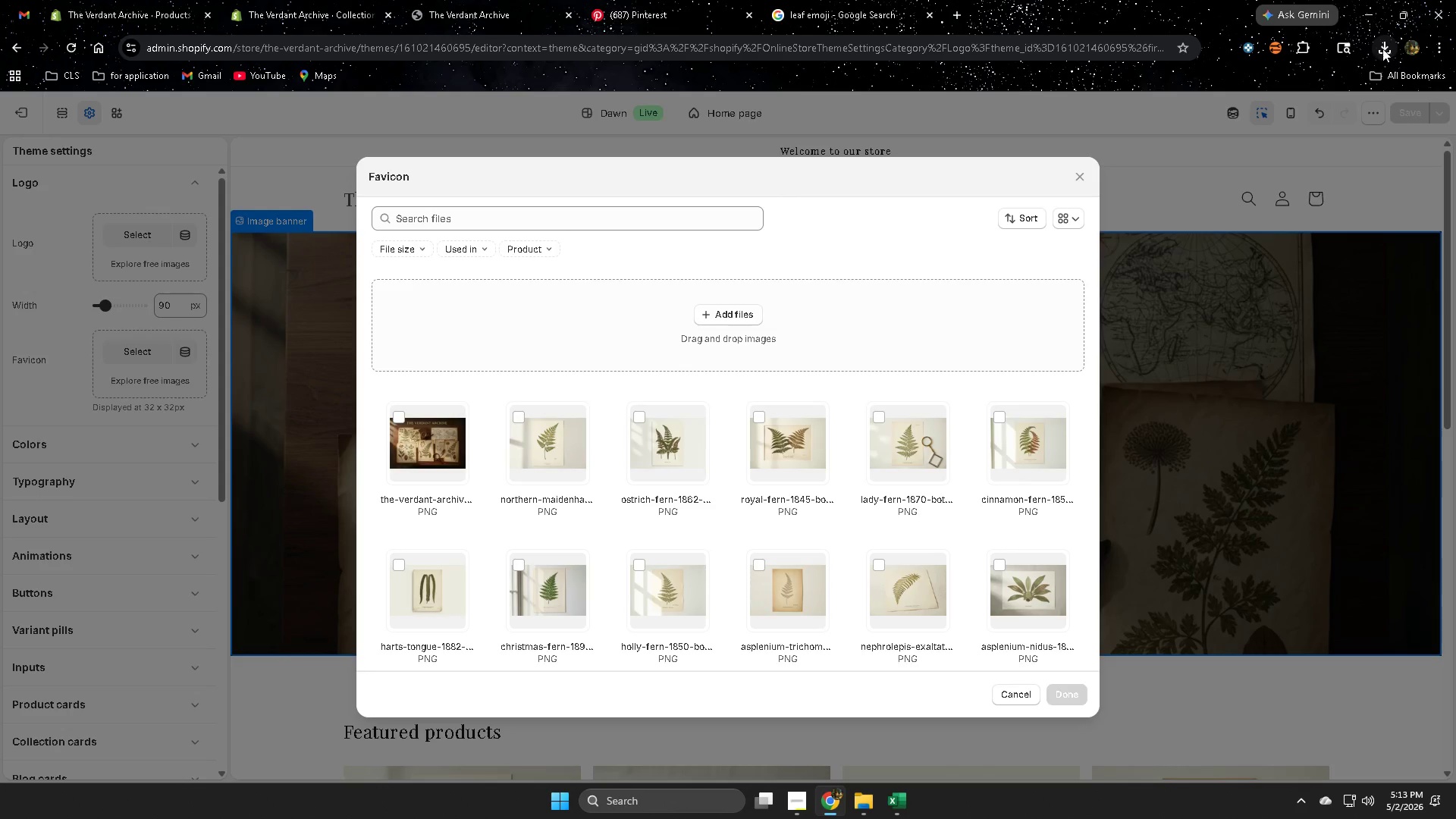 
left_click([1383, 48])
 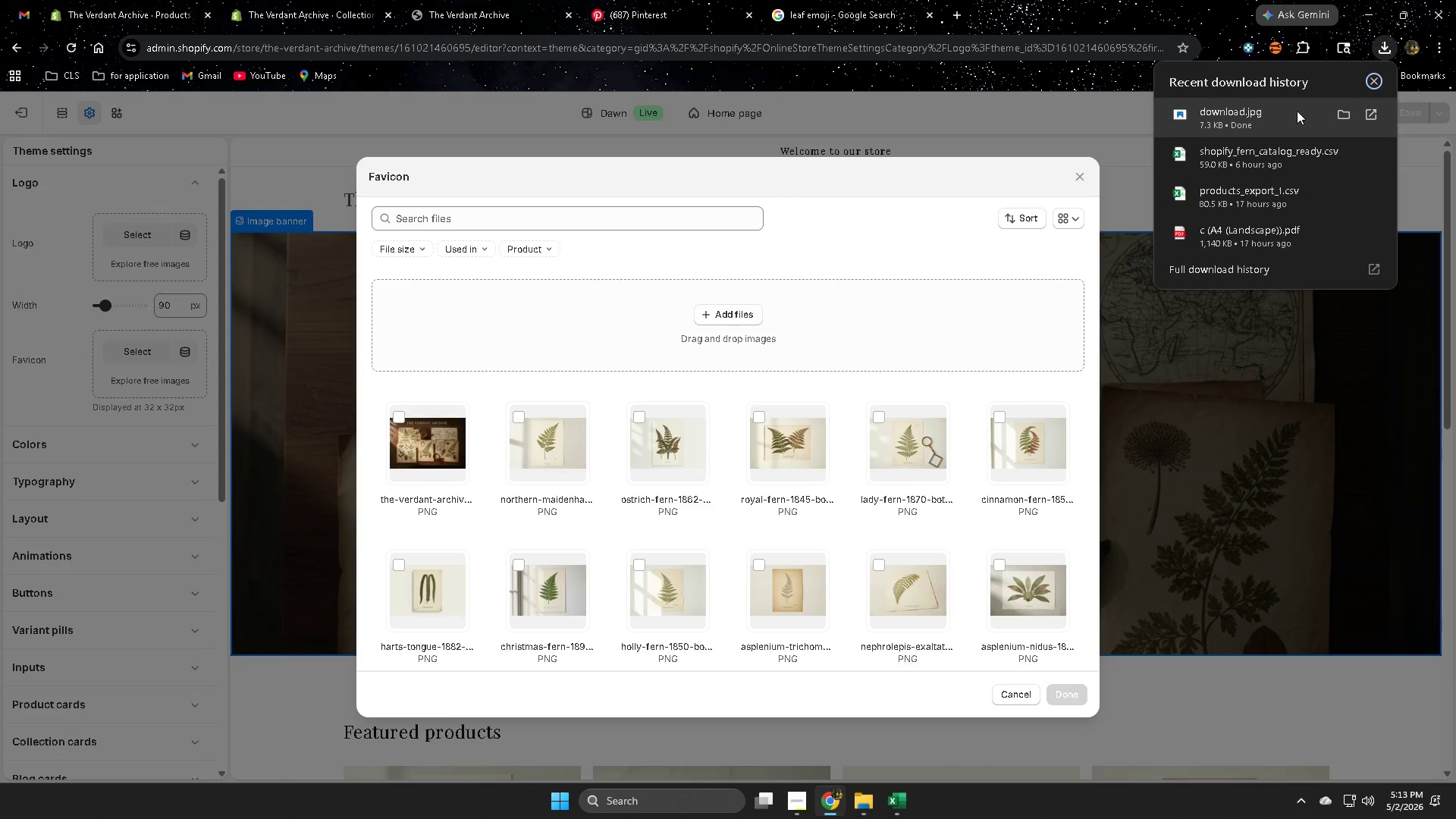 
left_click_drag(start_coordinate=[1272, 112], to_coordinate=[720, 347])
 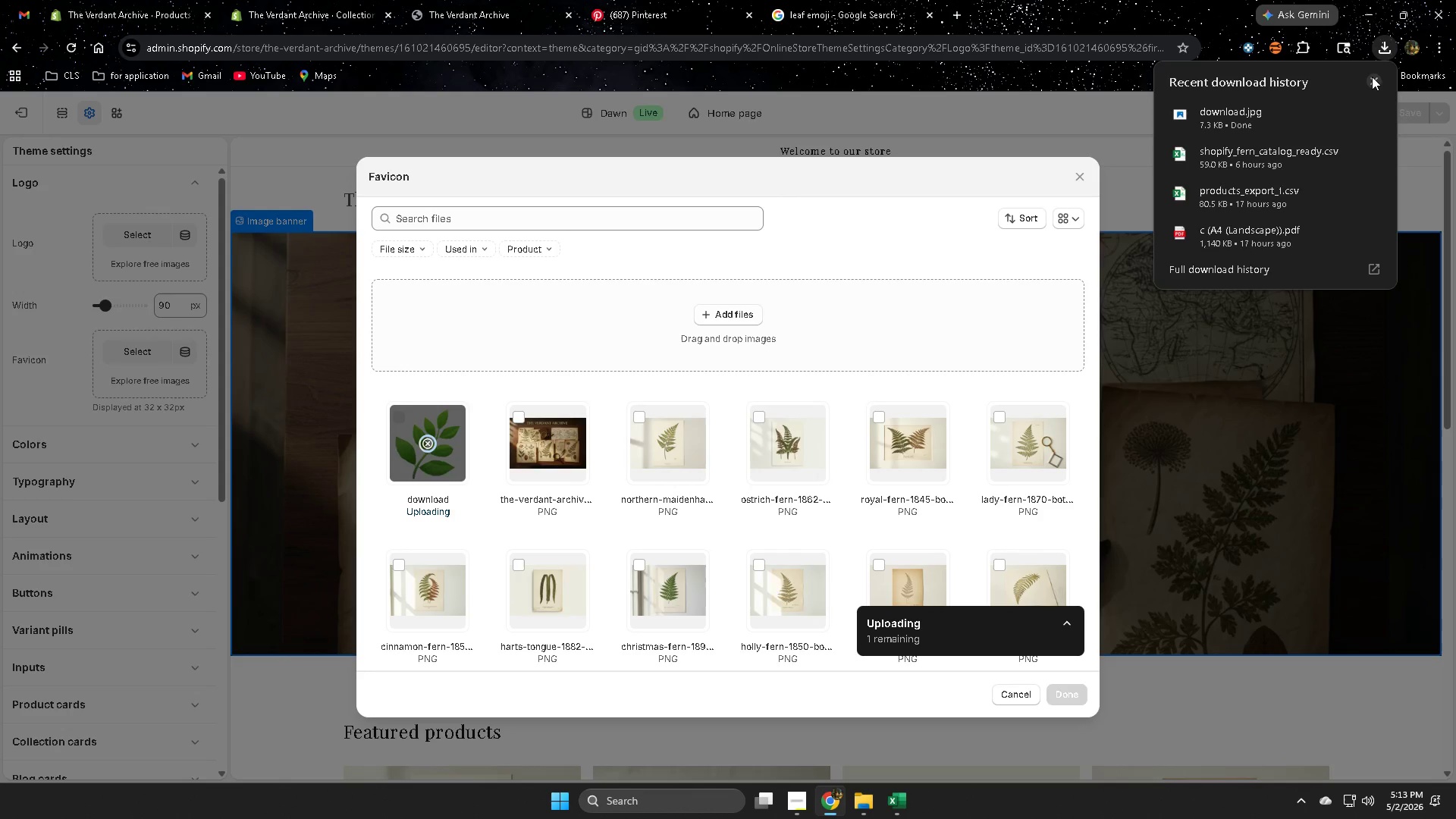 
left_click([1372, 77])
 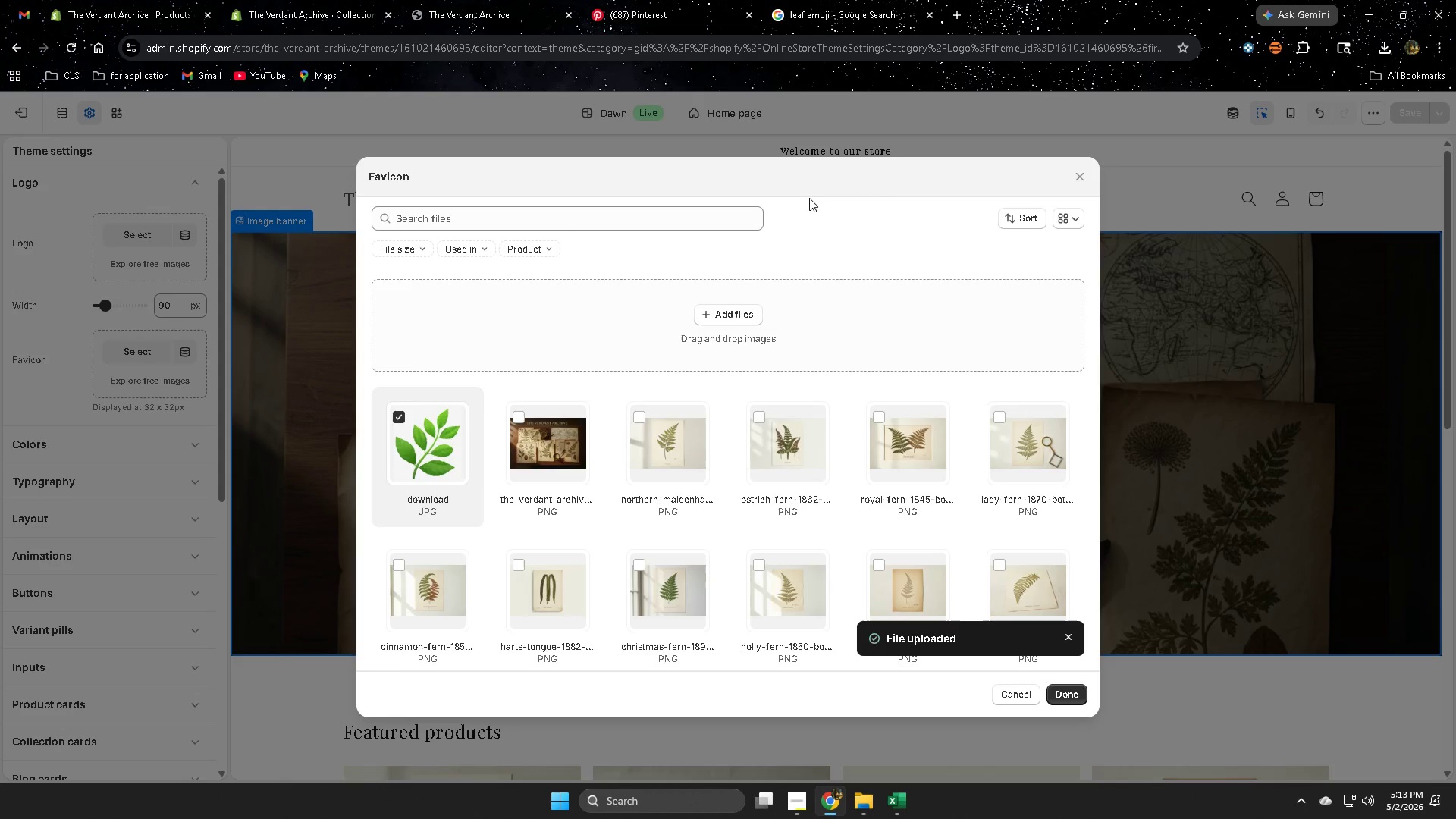 
wait(50.14)
 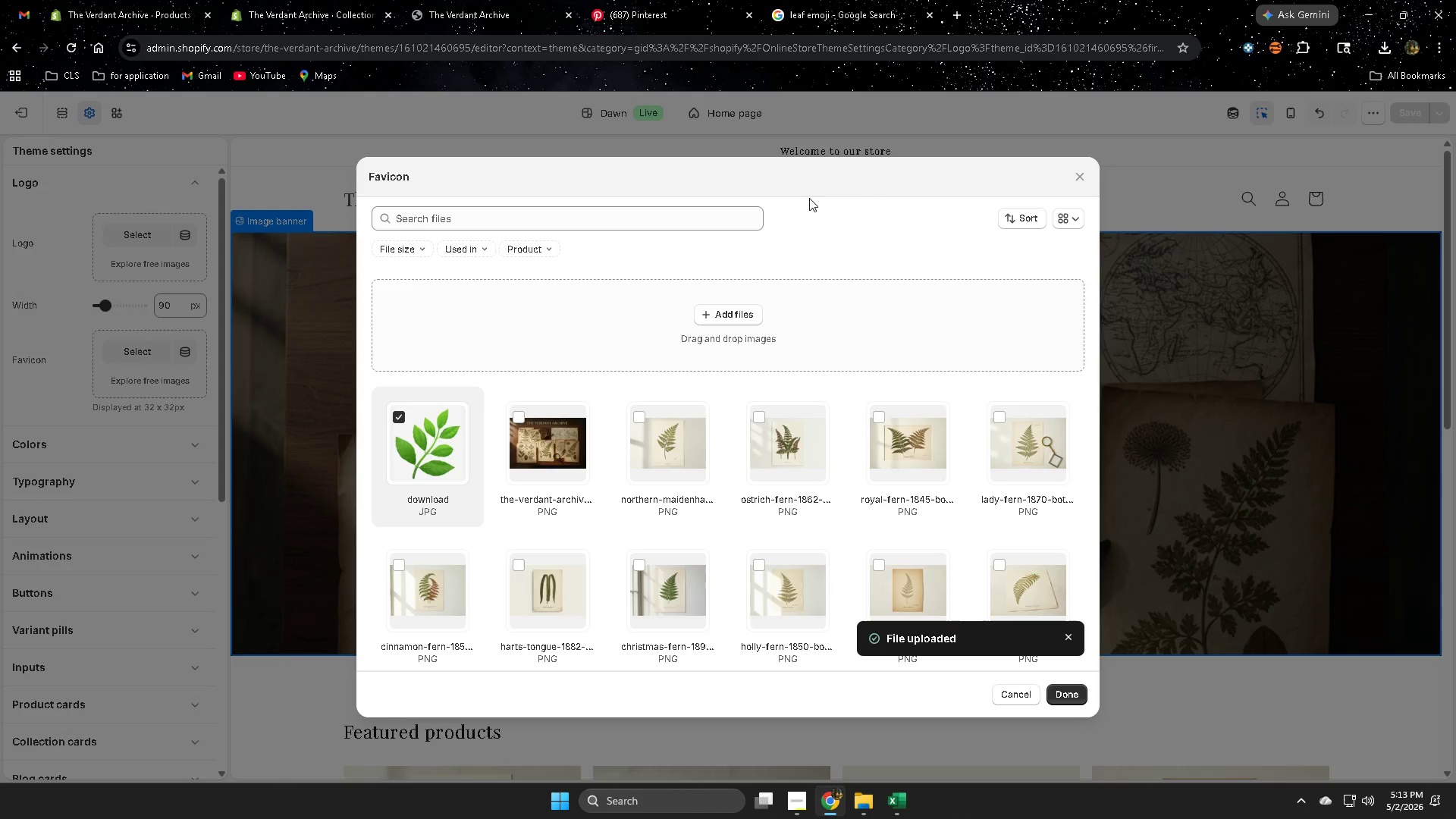 
left_click([1072, 692])
 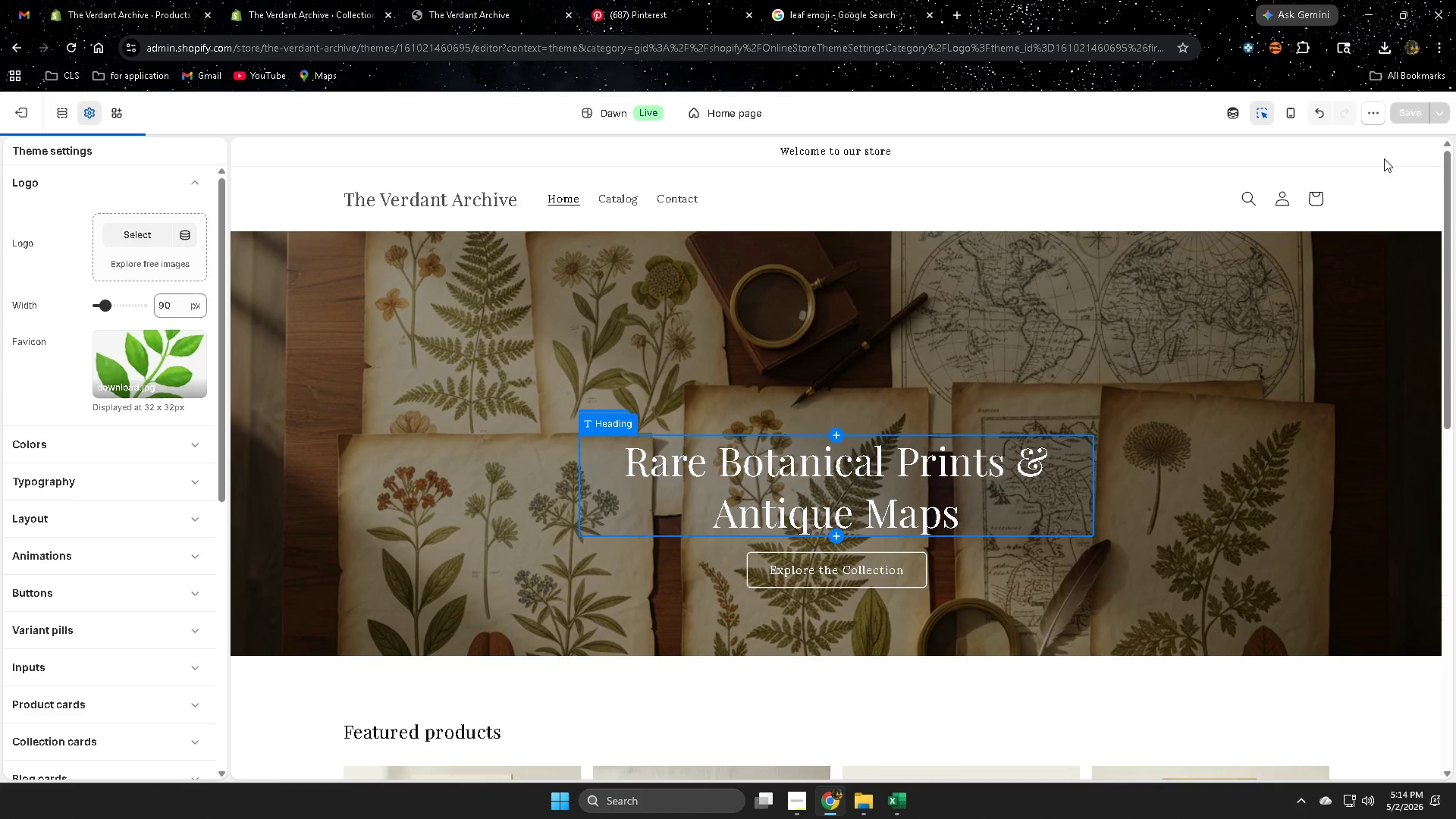 
scroll: coordinate [1123, 506], scroll_direction: none, amount: 0.0
 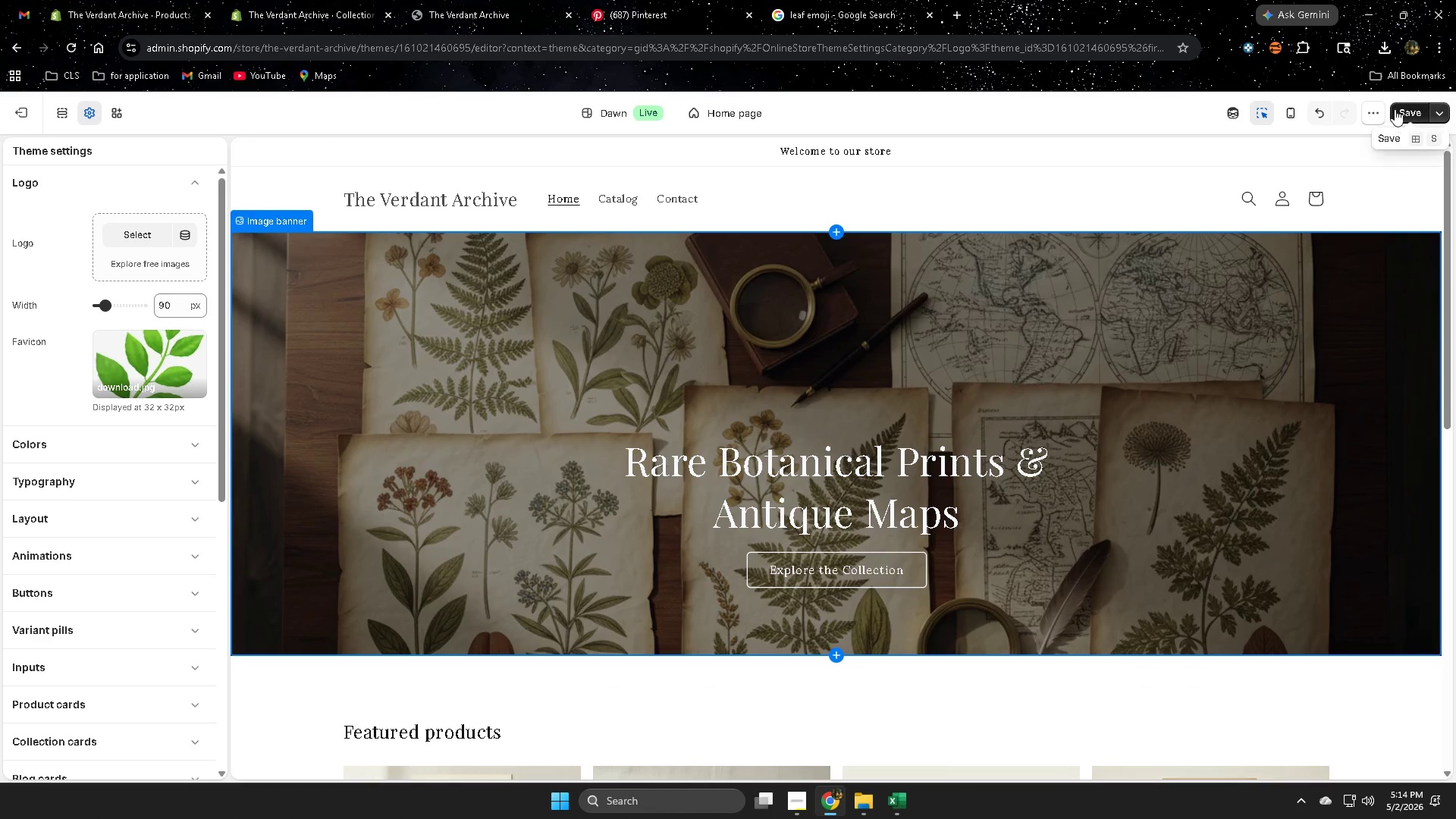 
left_click([1414, 115])